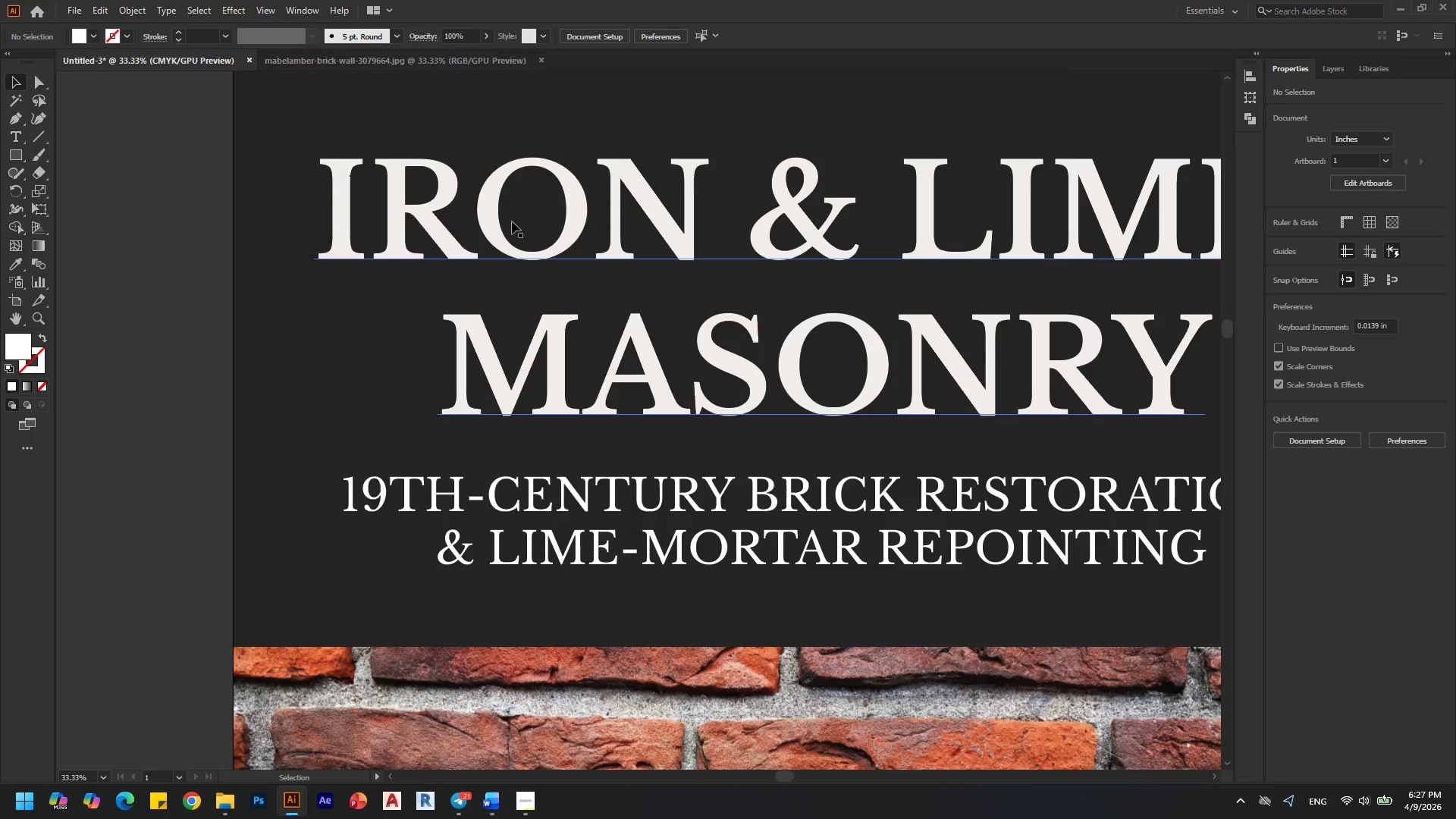 
scroll: coordinate [743, 256], scroll_direction: down, amount: 1.0
 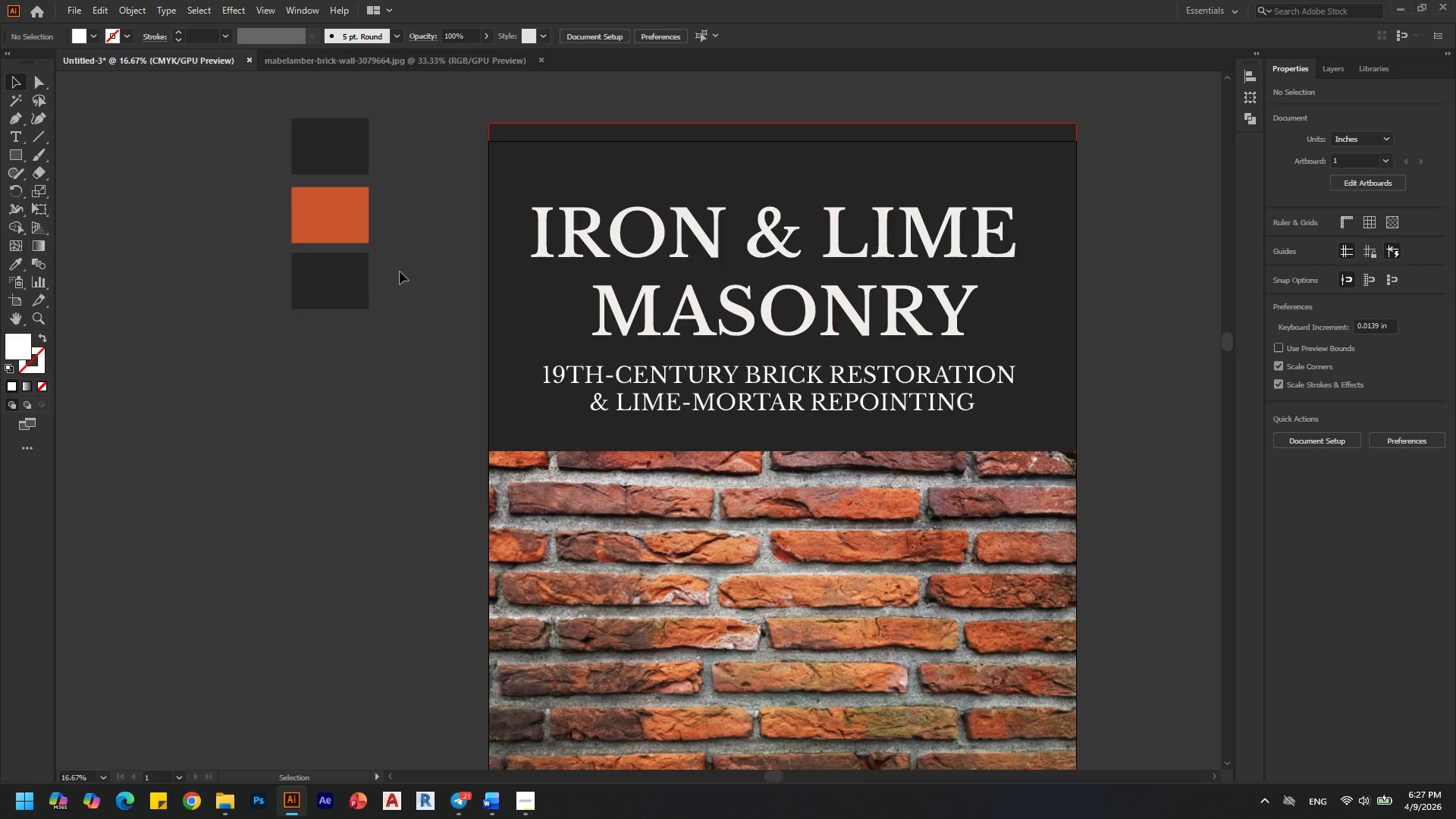 
left_click([372, 277])
 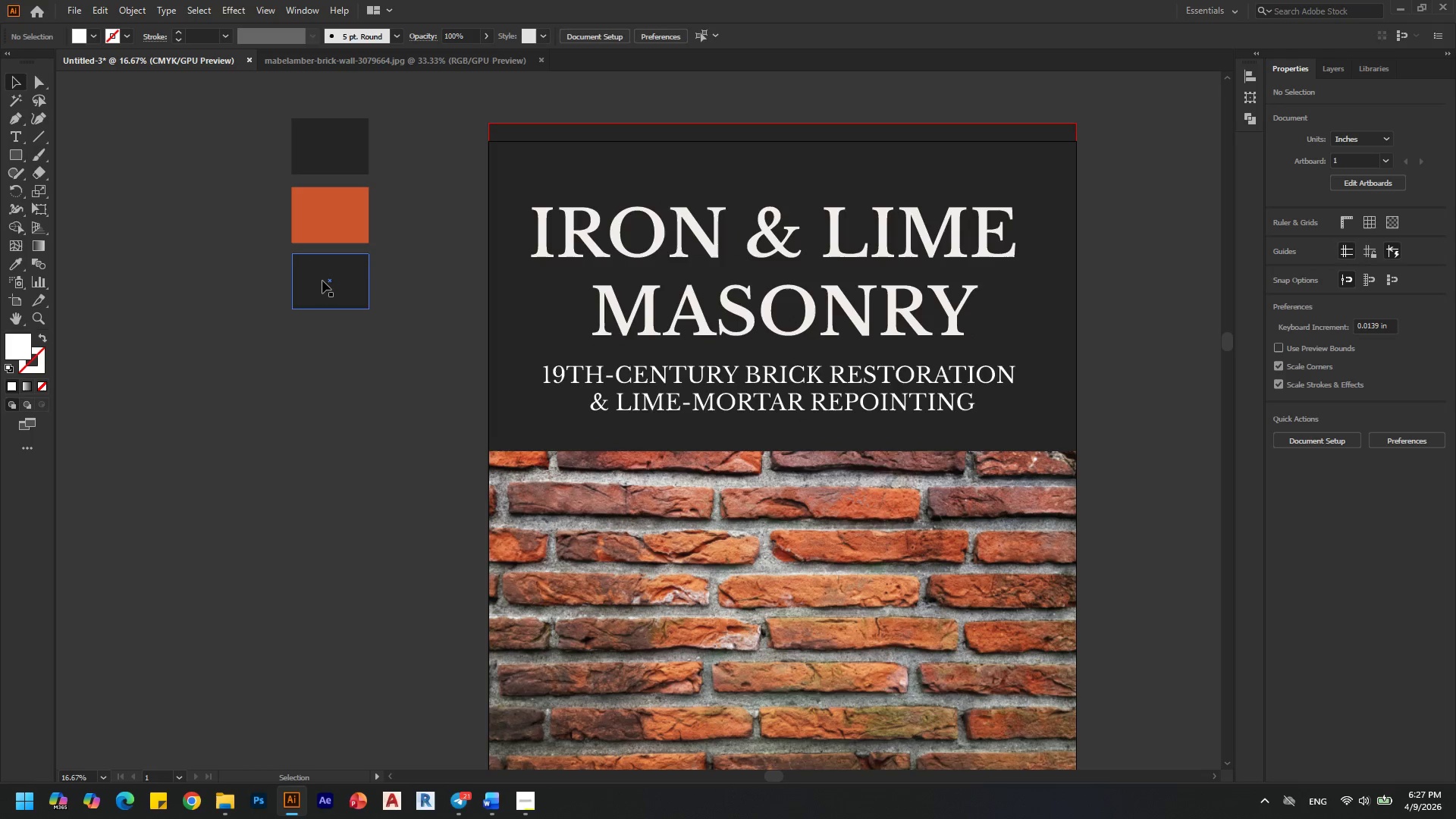 
left_click([322, 281])
 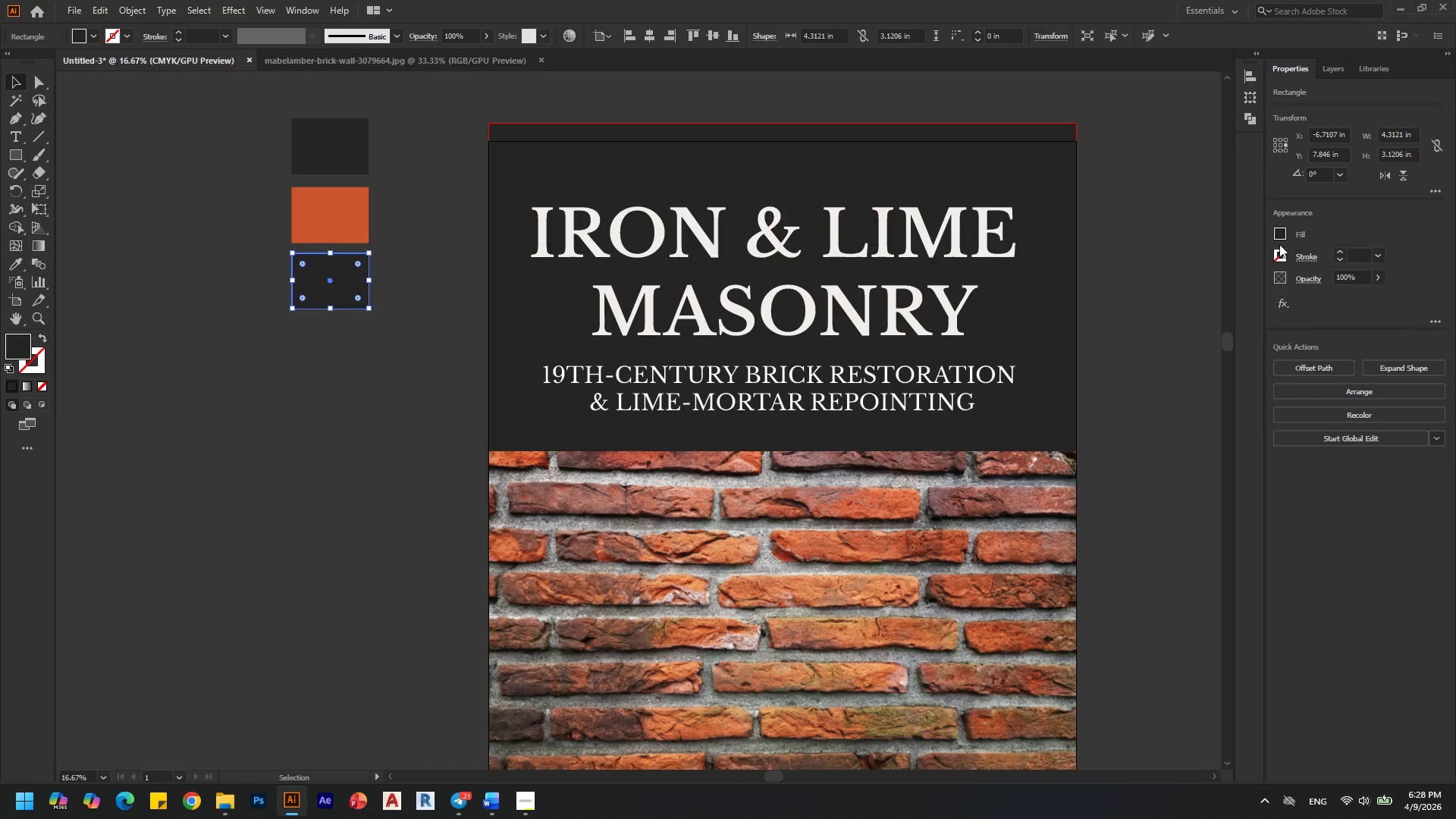 
left_click([1279, 237])
 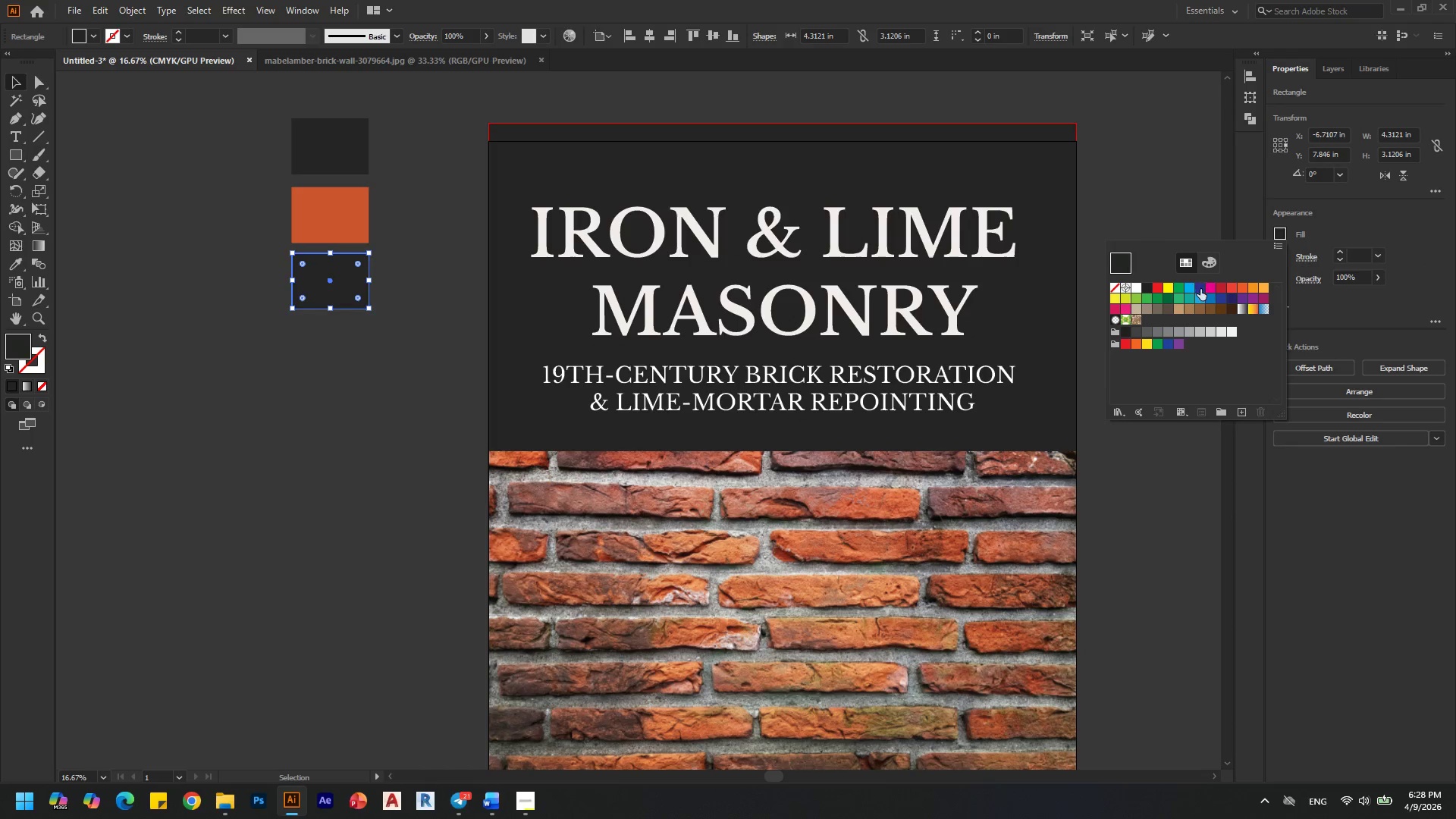 
left_click([1190, 310])
 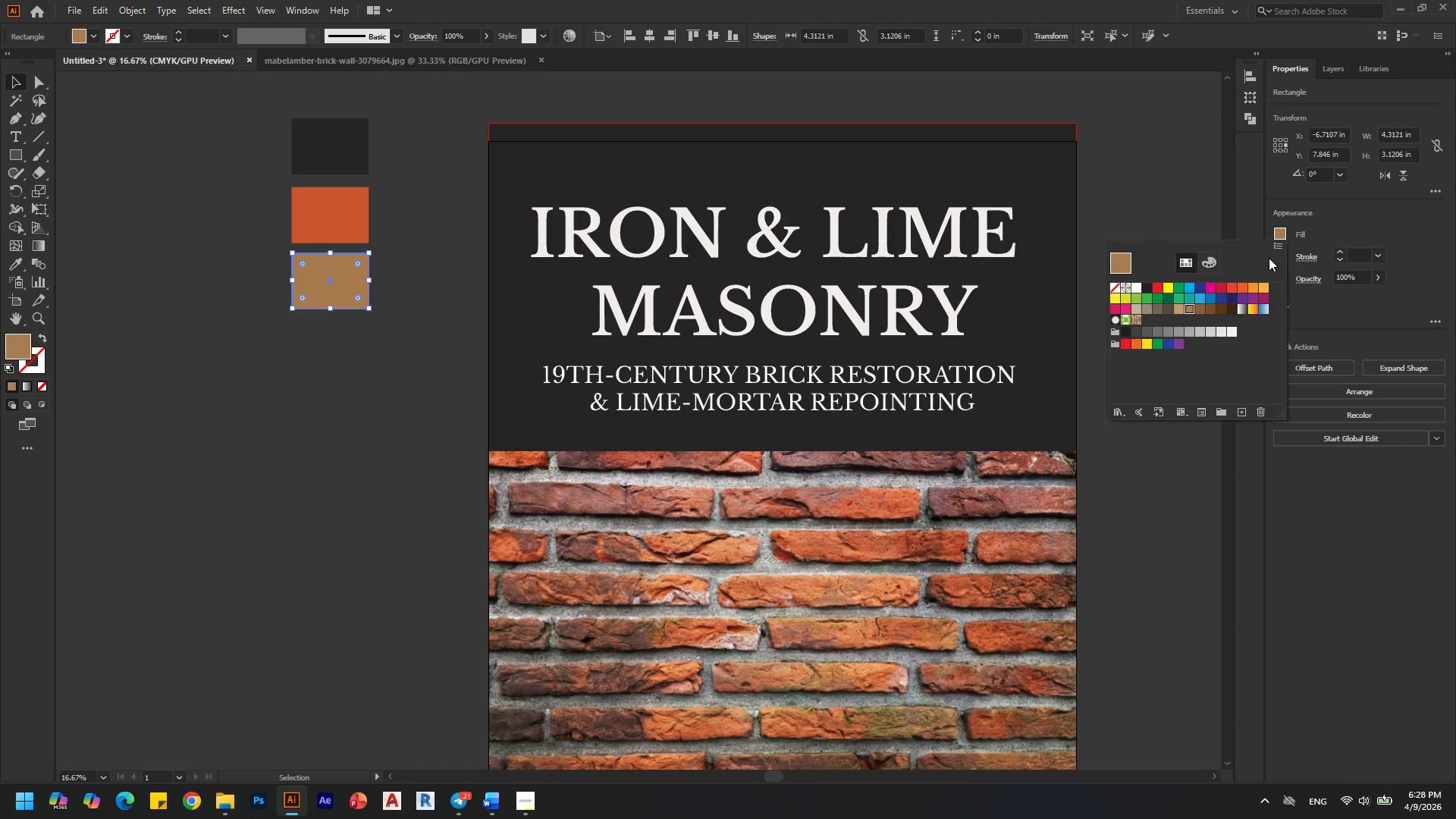 
left_click([1277, 249])
 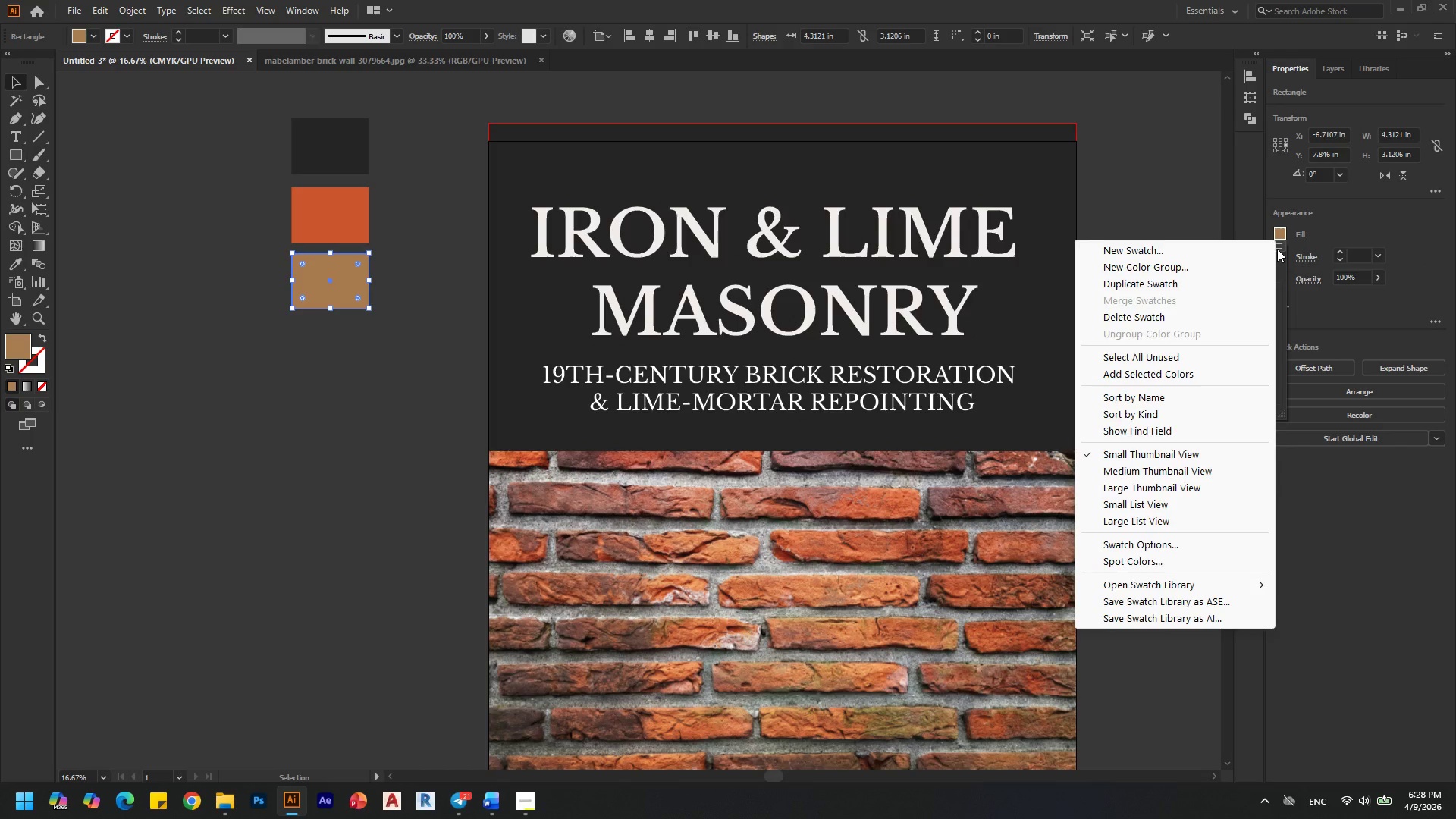 
left_click([1277, 249])
 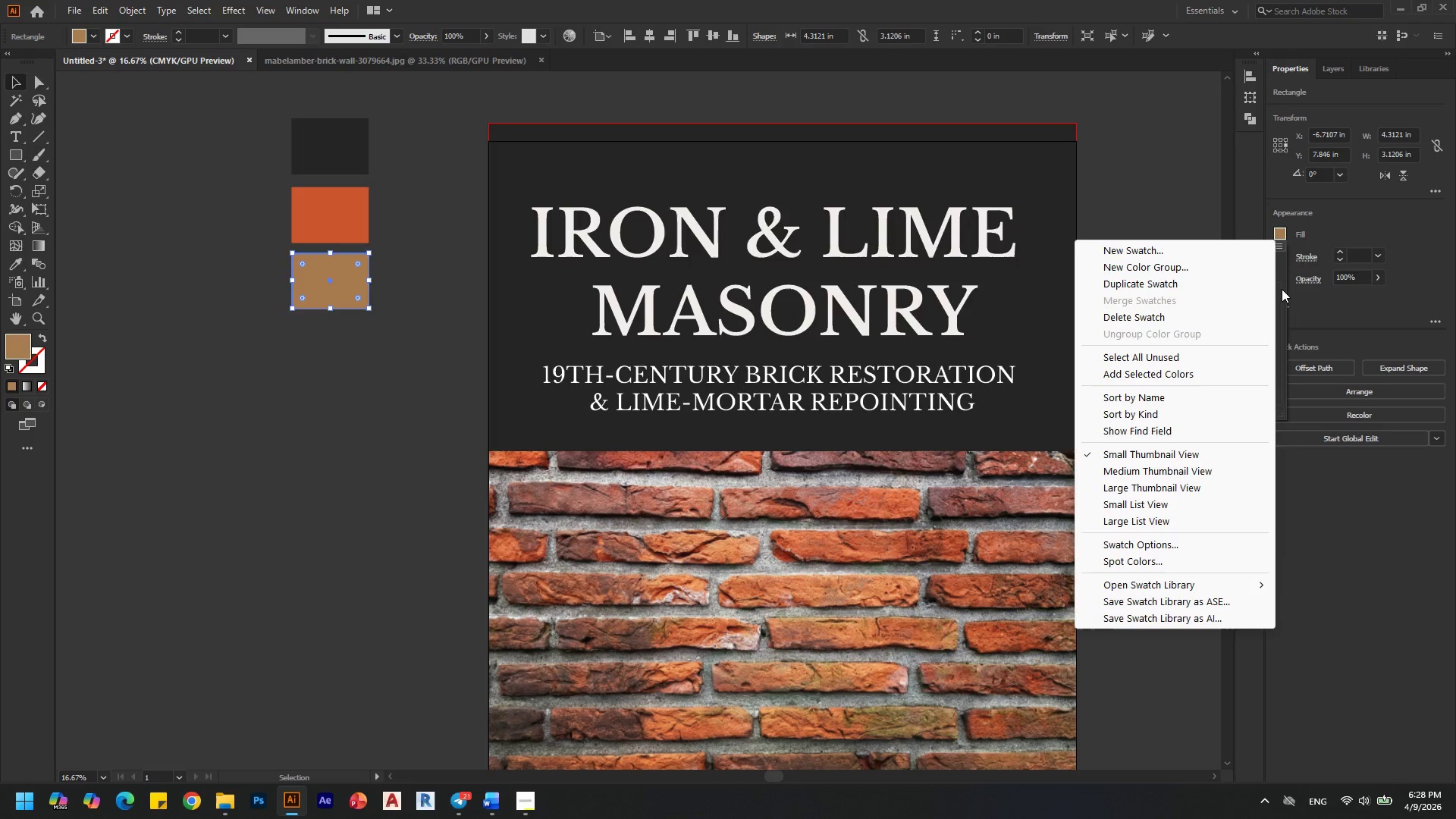 
left_click([1284, 289])
 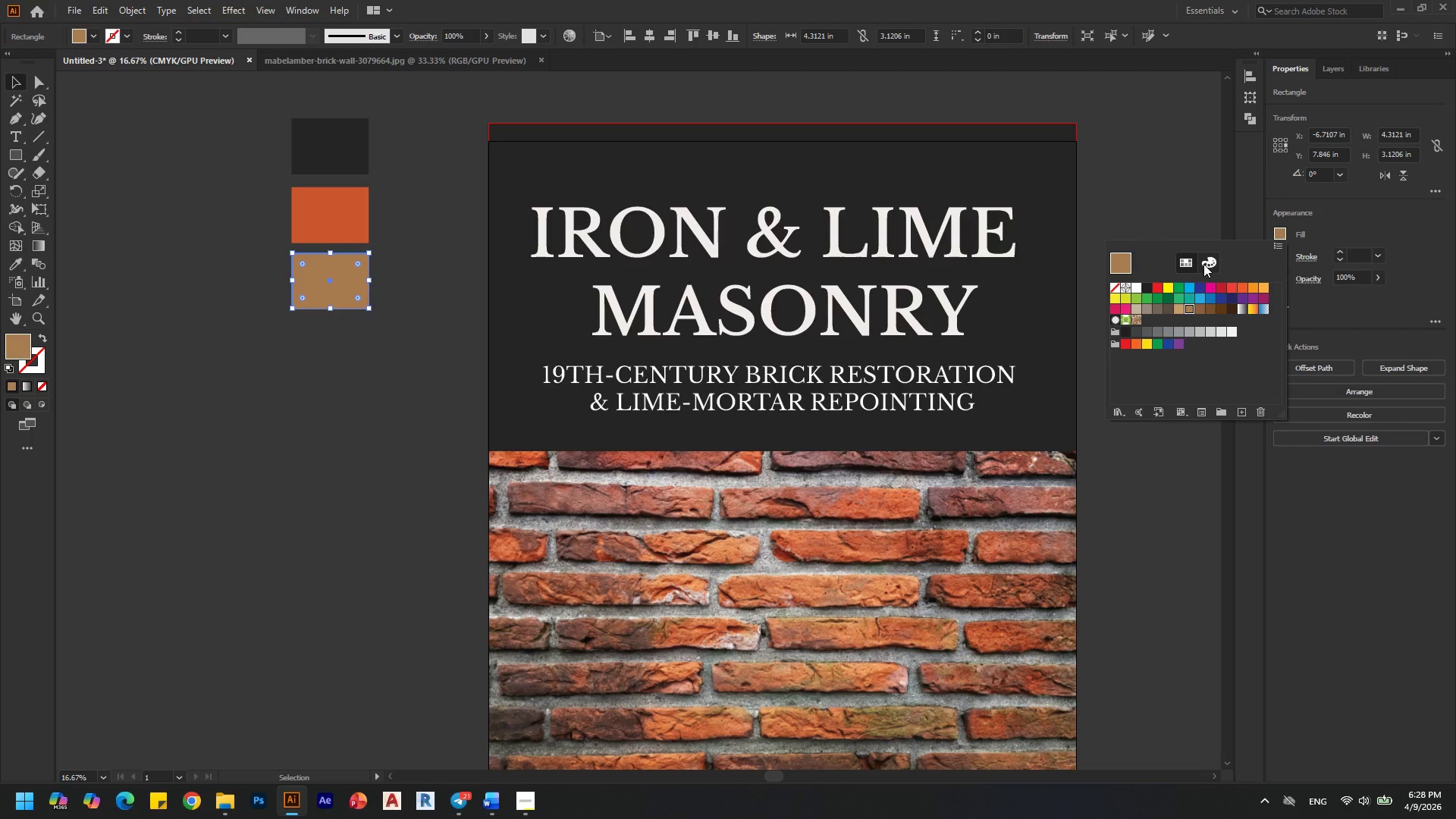 
left_click([1204, 263])
 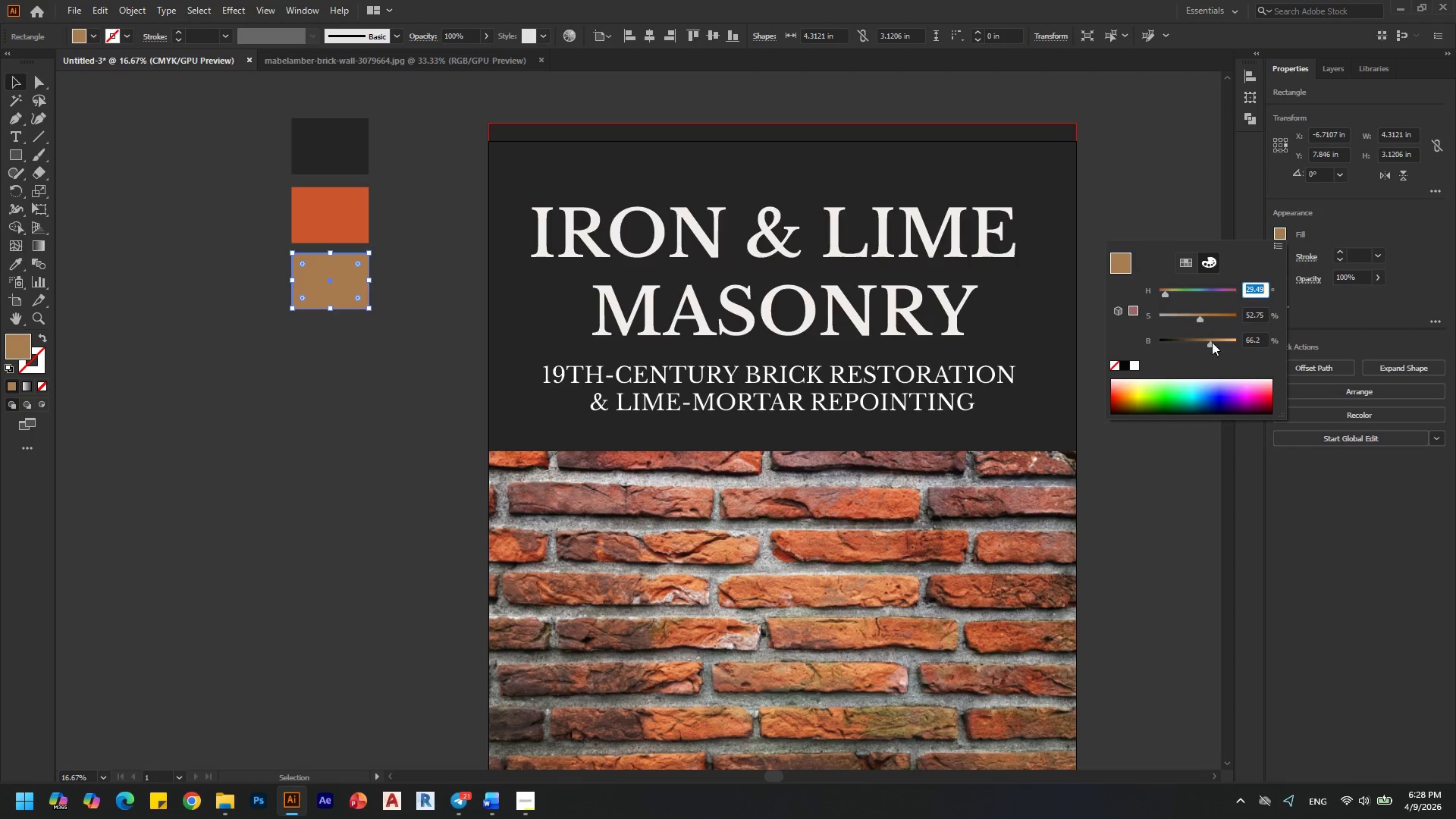 
left_click_drag(start_coordinate=[1212, 344], to_coordinate=[1218, 343])
 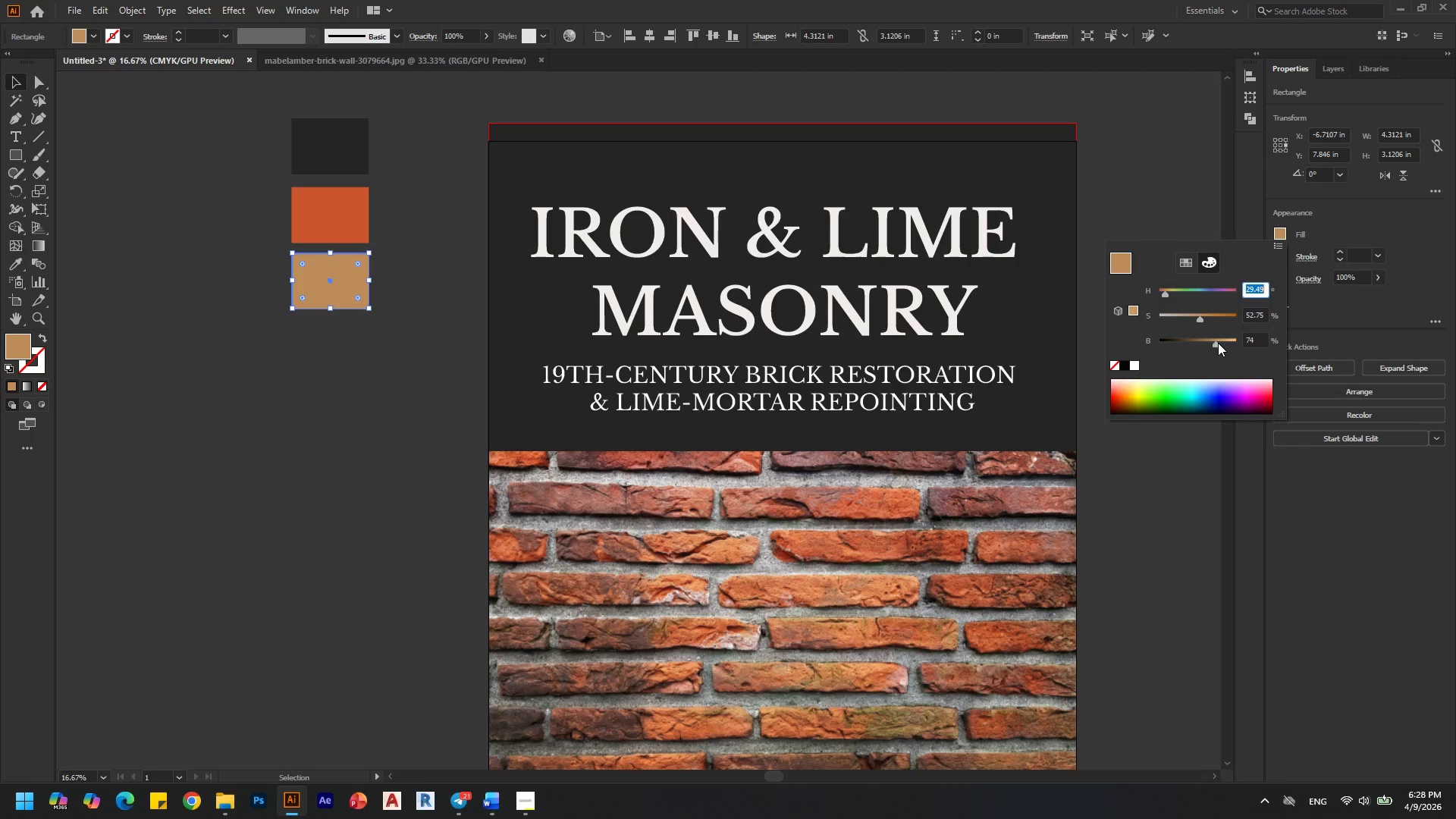 
left_click_drag(start_coordinate=[1218, 343], to_coordinate=[1211, 343])
 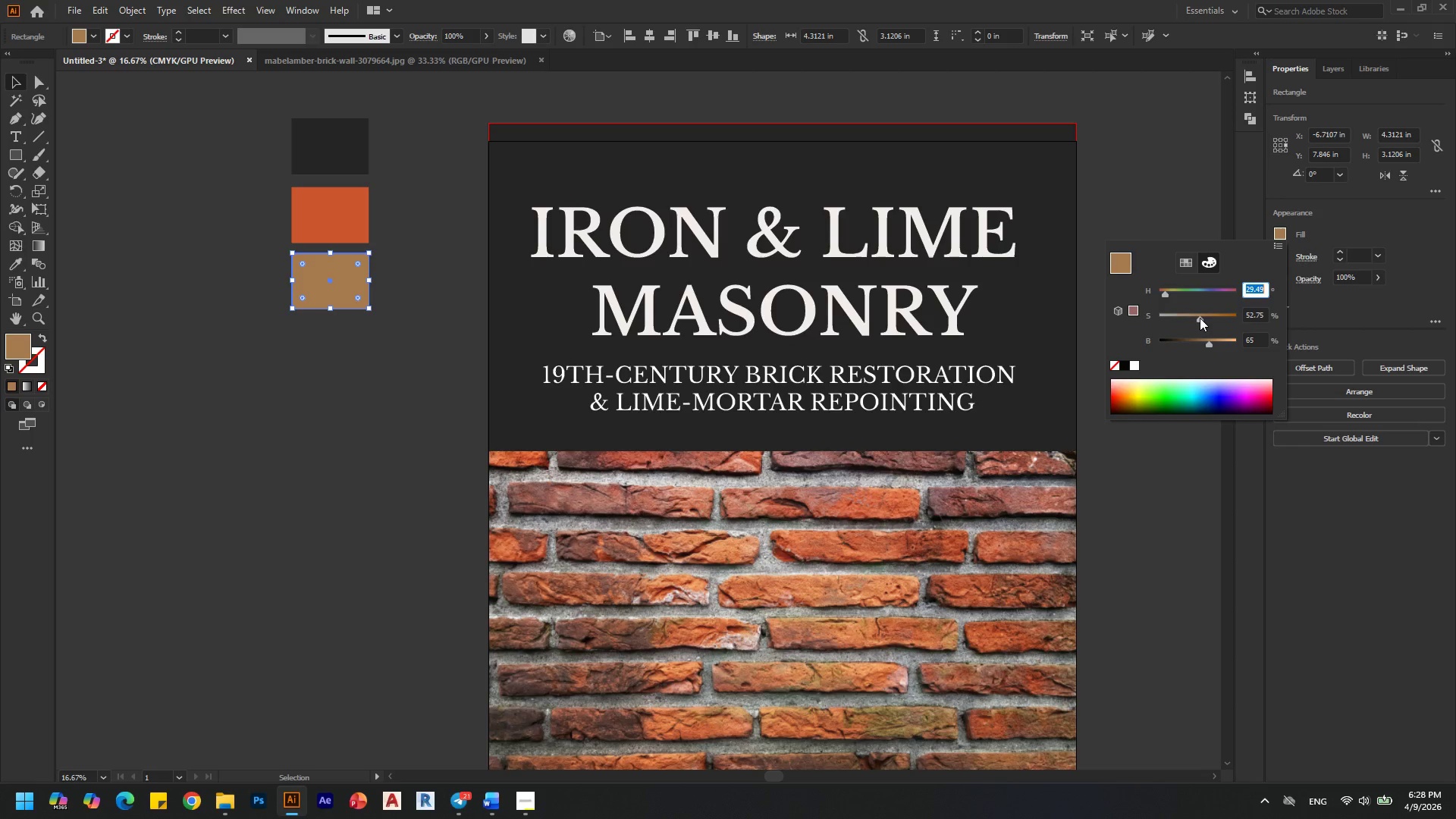 
left_click_drag(start_coordinate=[1198, 318], to_coordinate=[1191, 318])
 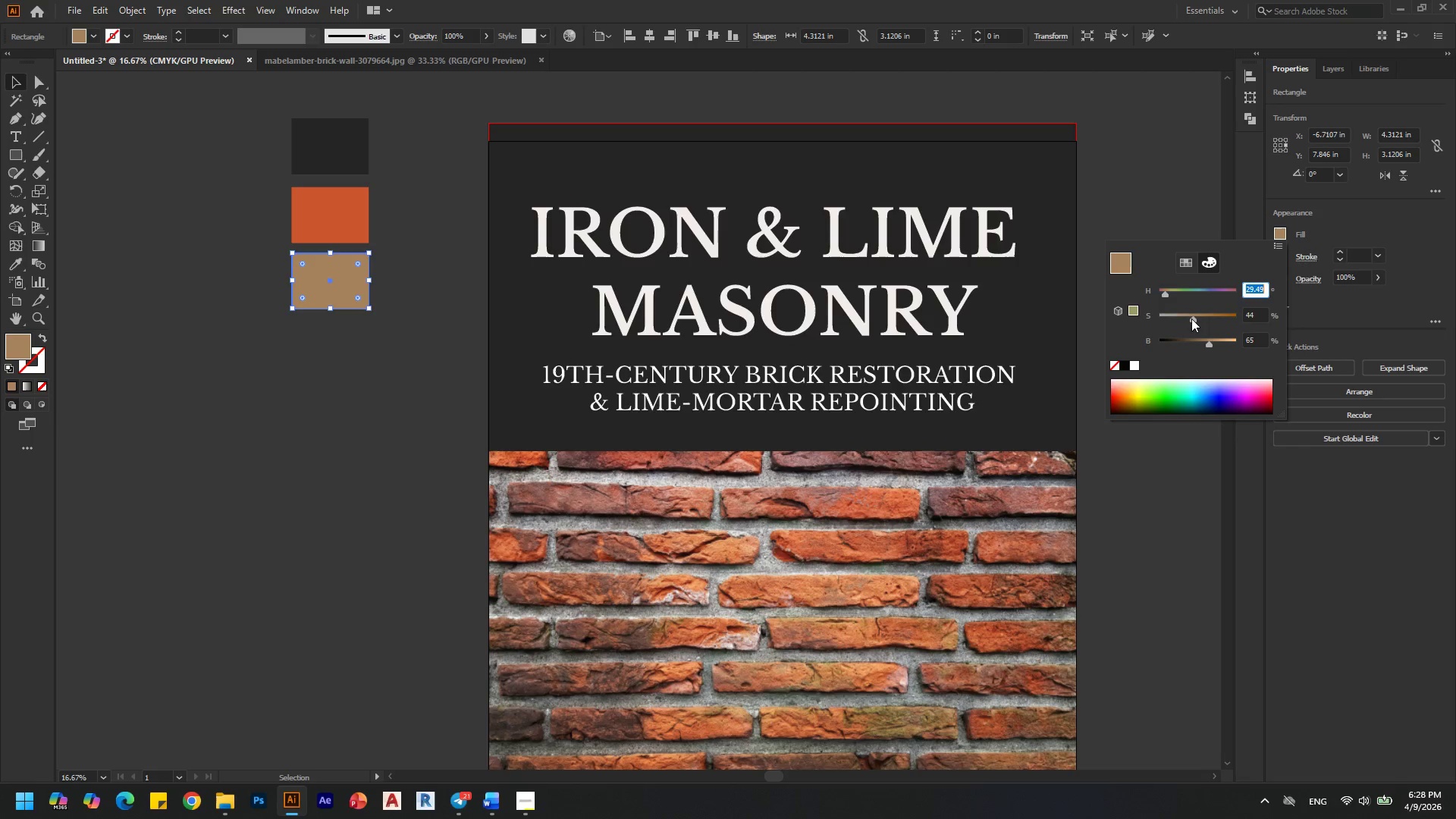 
left_click_drag(start_coordinate=[1191, 318], to_coordinate=[1188, 318])
 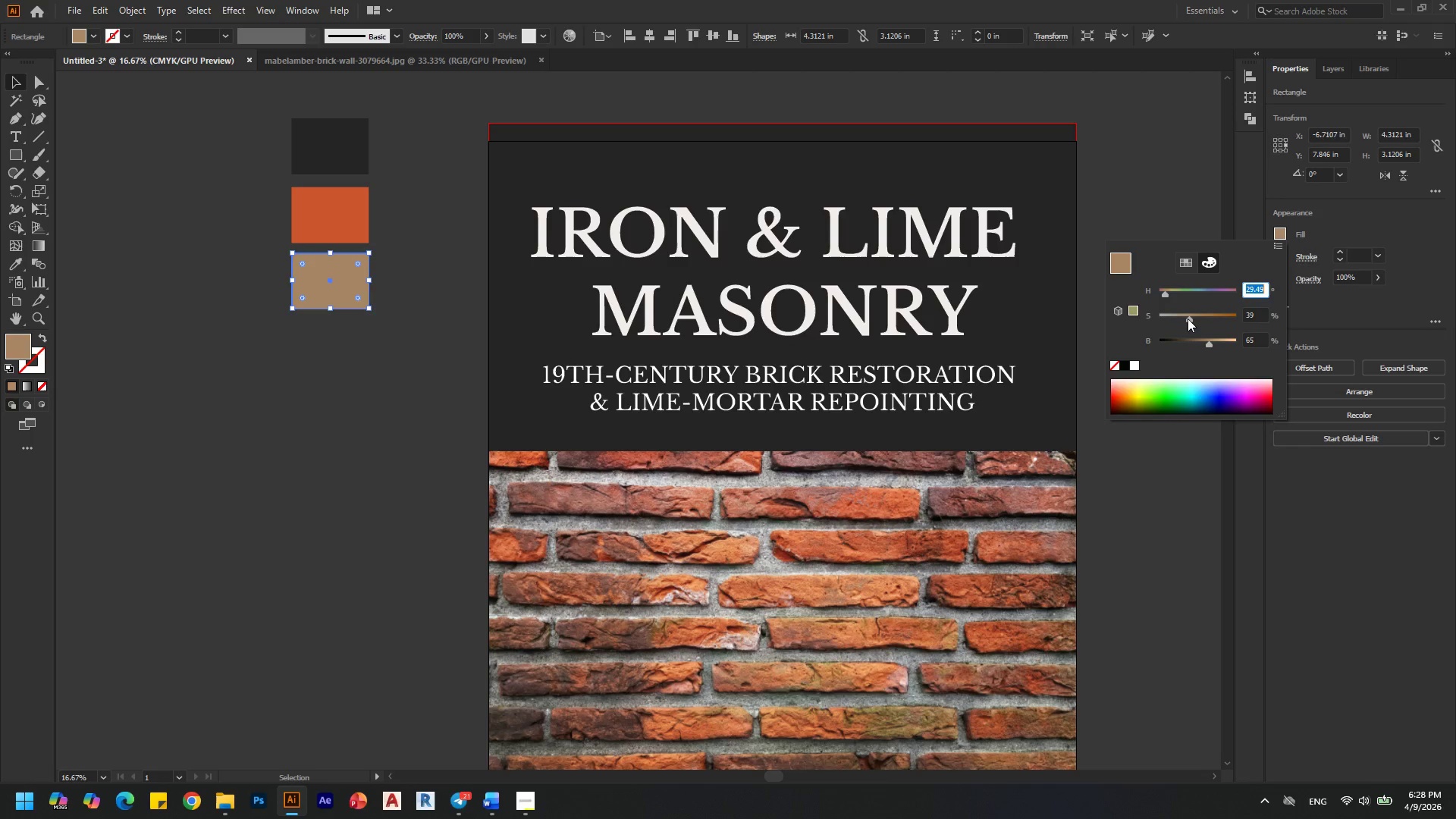 
left_click_drag(start_coordinate=[1188, 318], to_coordinate=[1183, 320])
 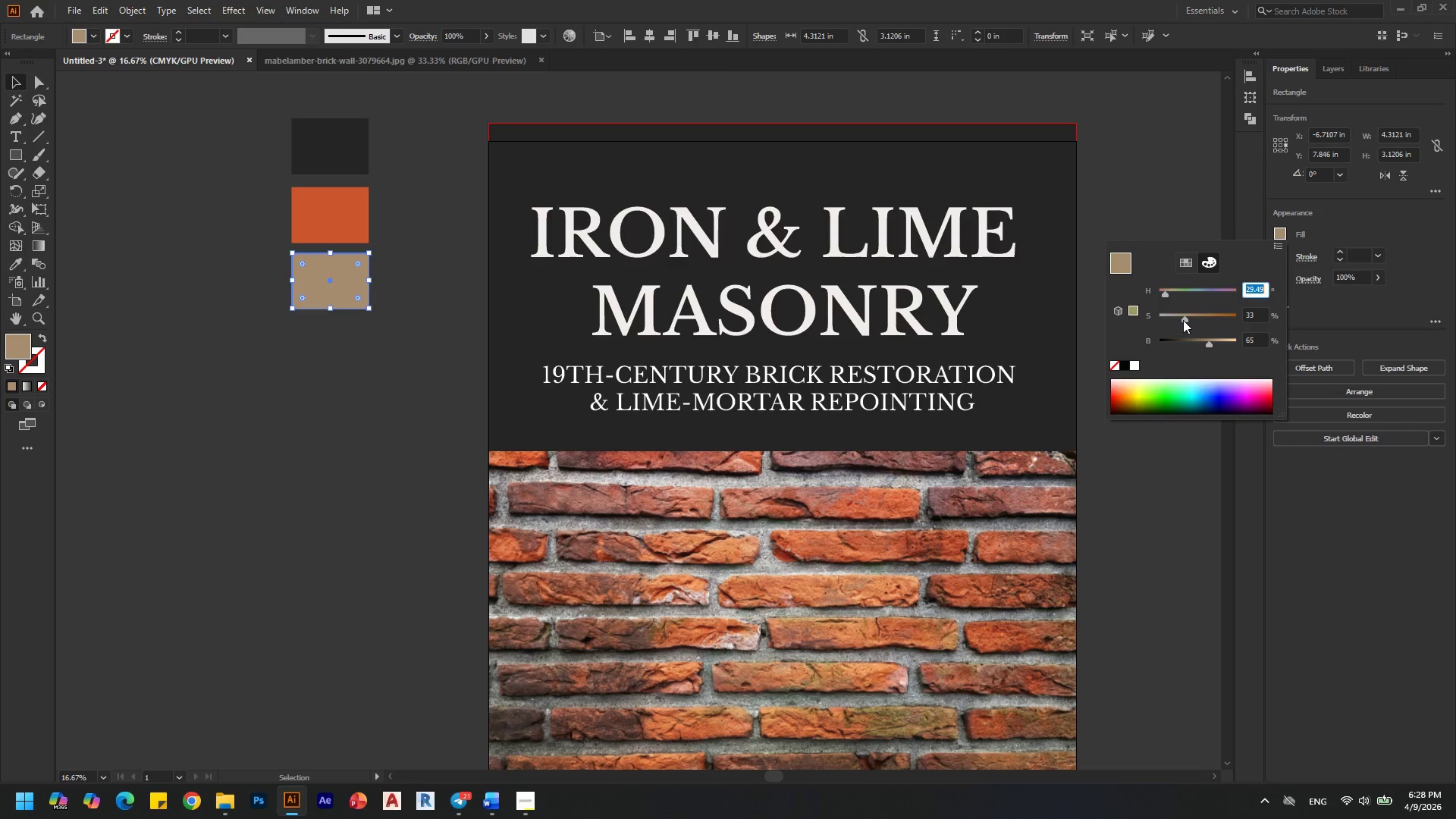 
left_click_drag(start_coordinate=[1183, 320], to_coordinate=[1179, 320])
 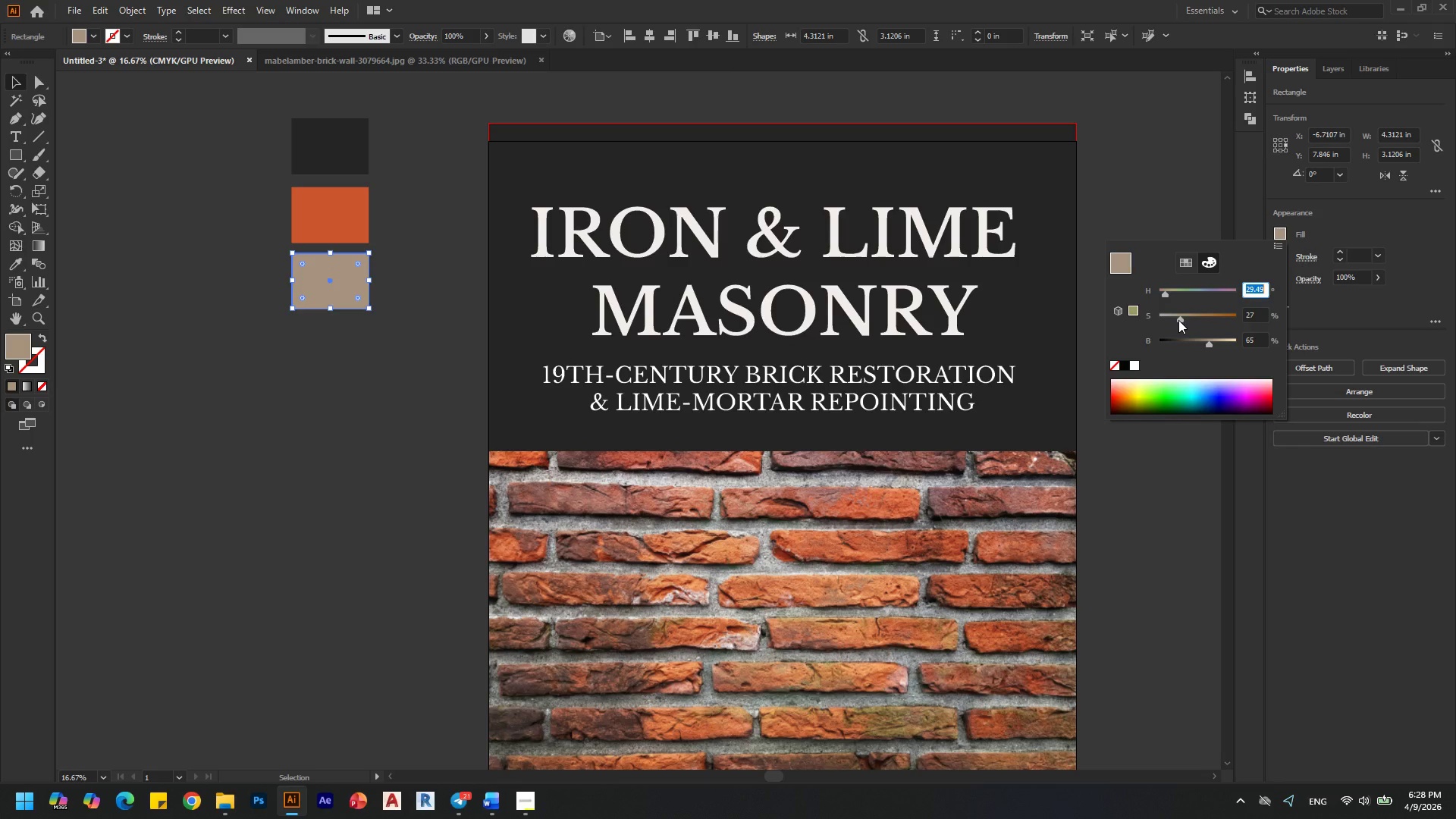 
left_click([366, 353])
 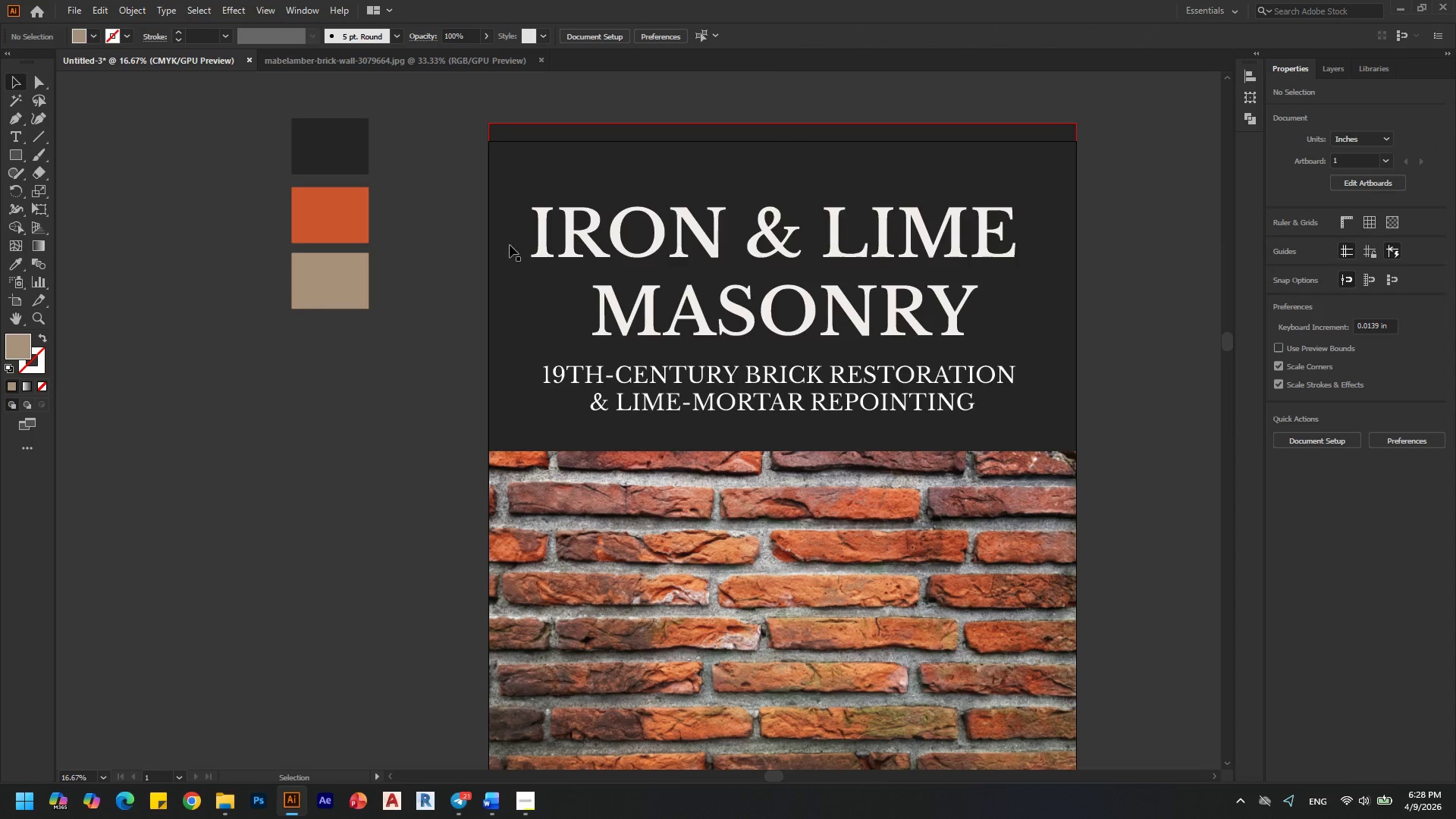 
left_click([572, 218])
 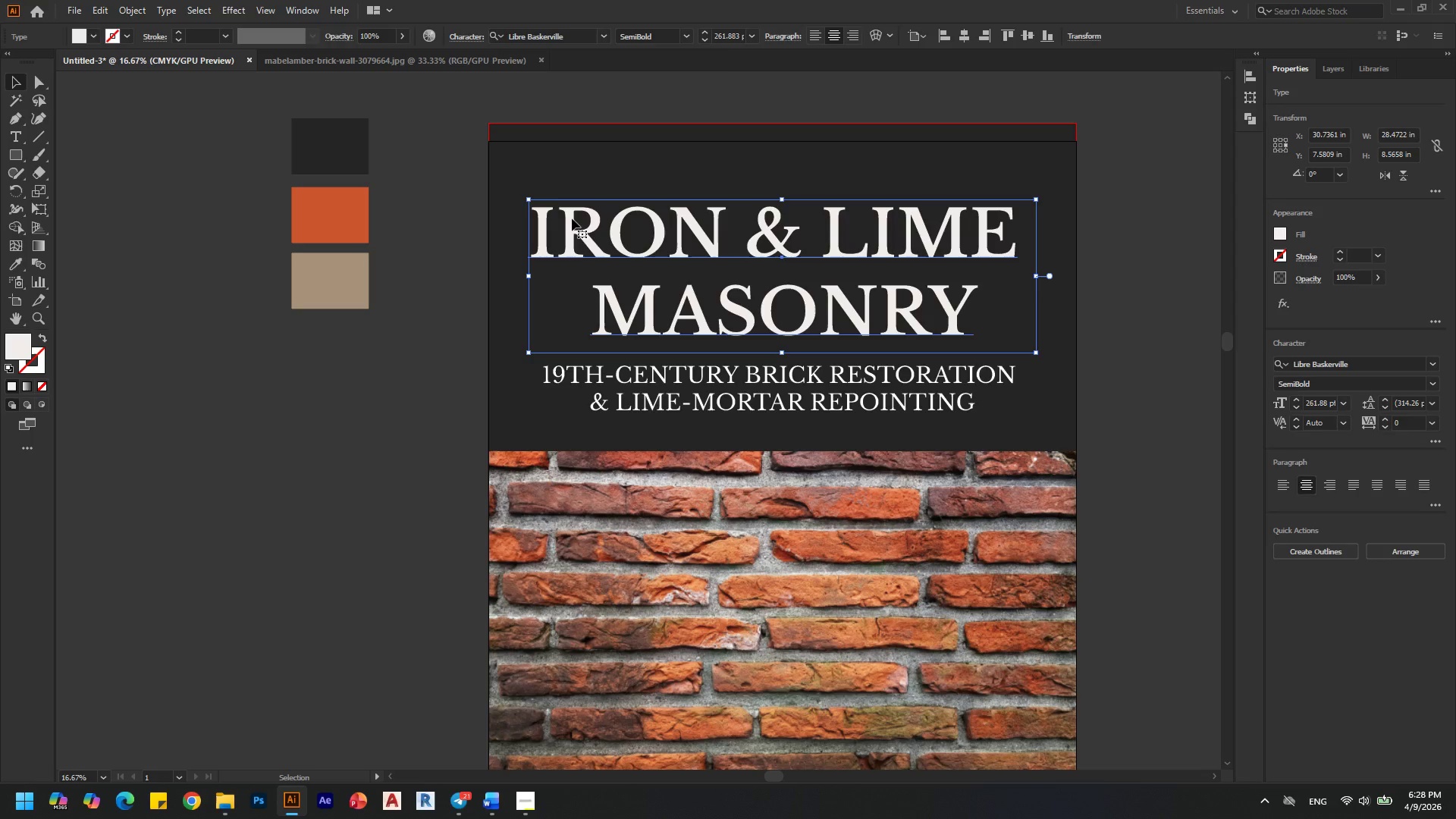 
key(I)
 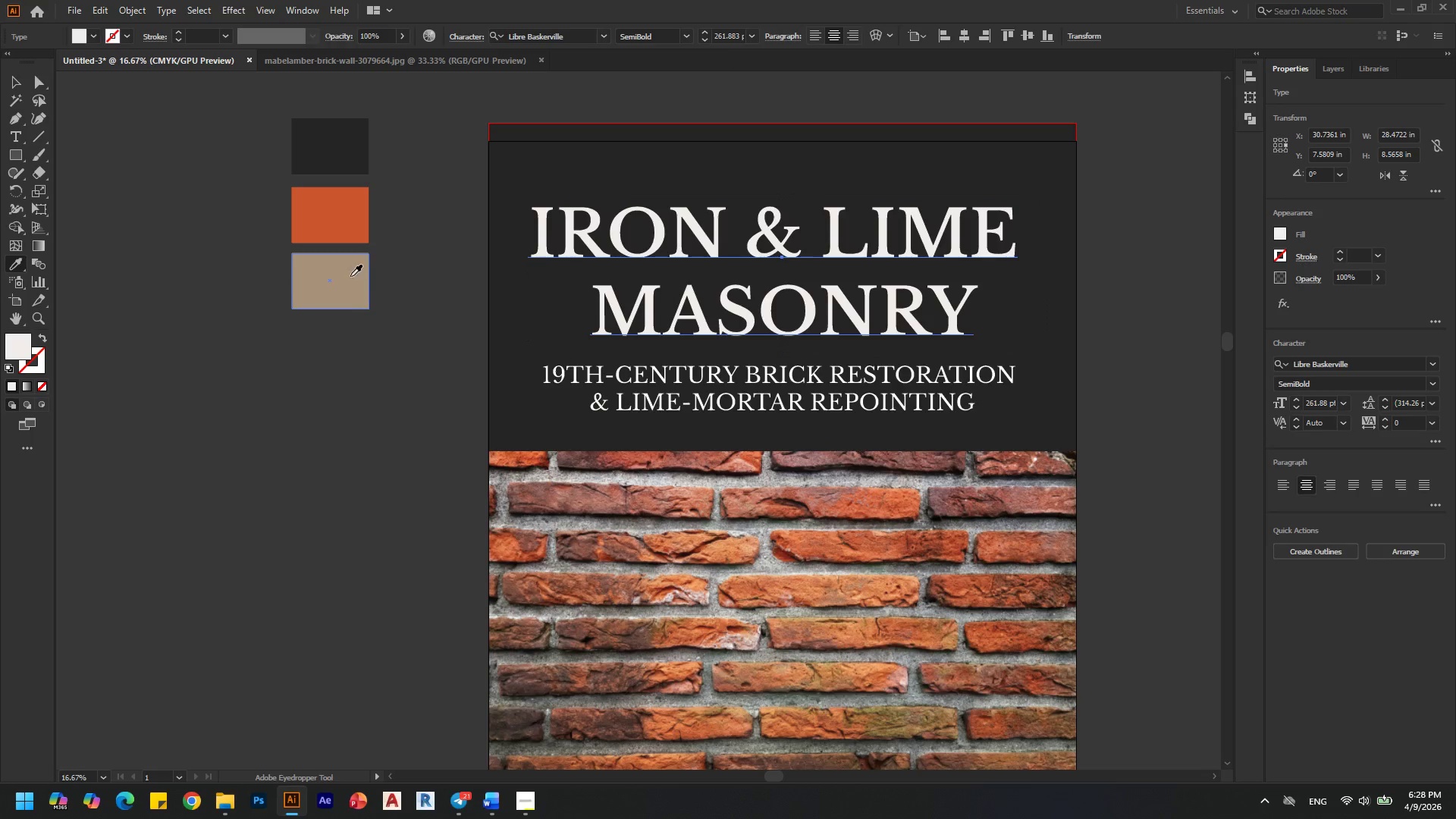 
left_click([350, 276])
 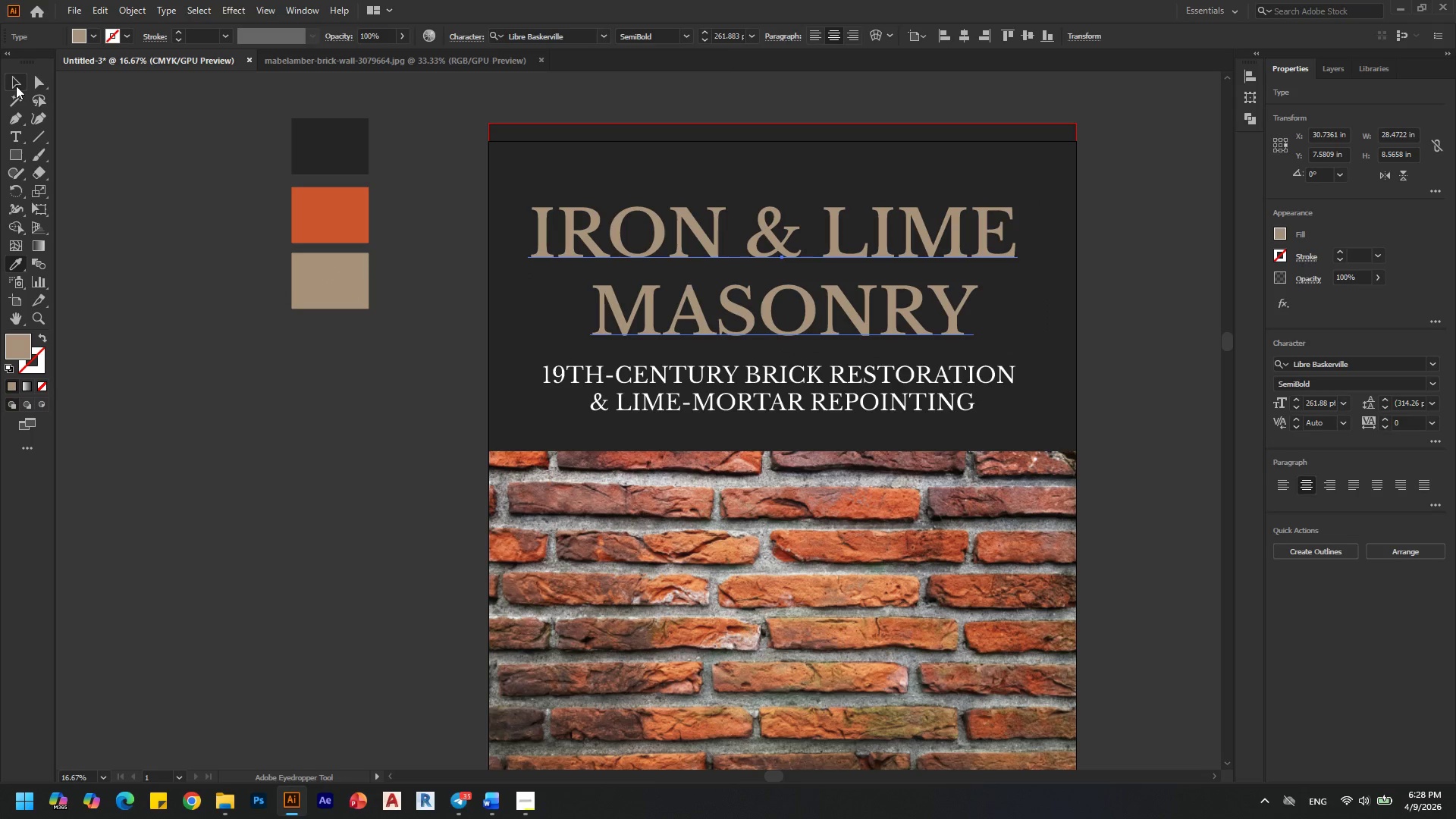 
left_click([16, 86])
 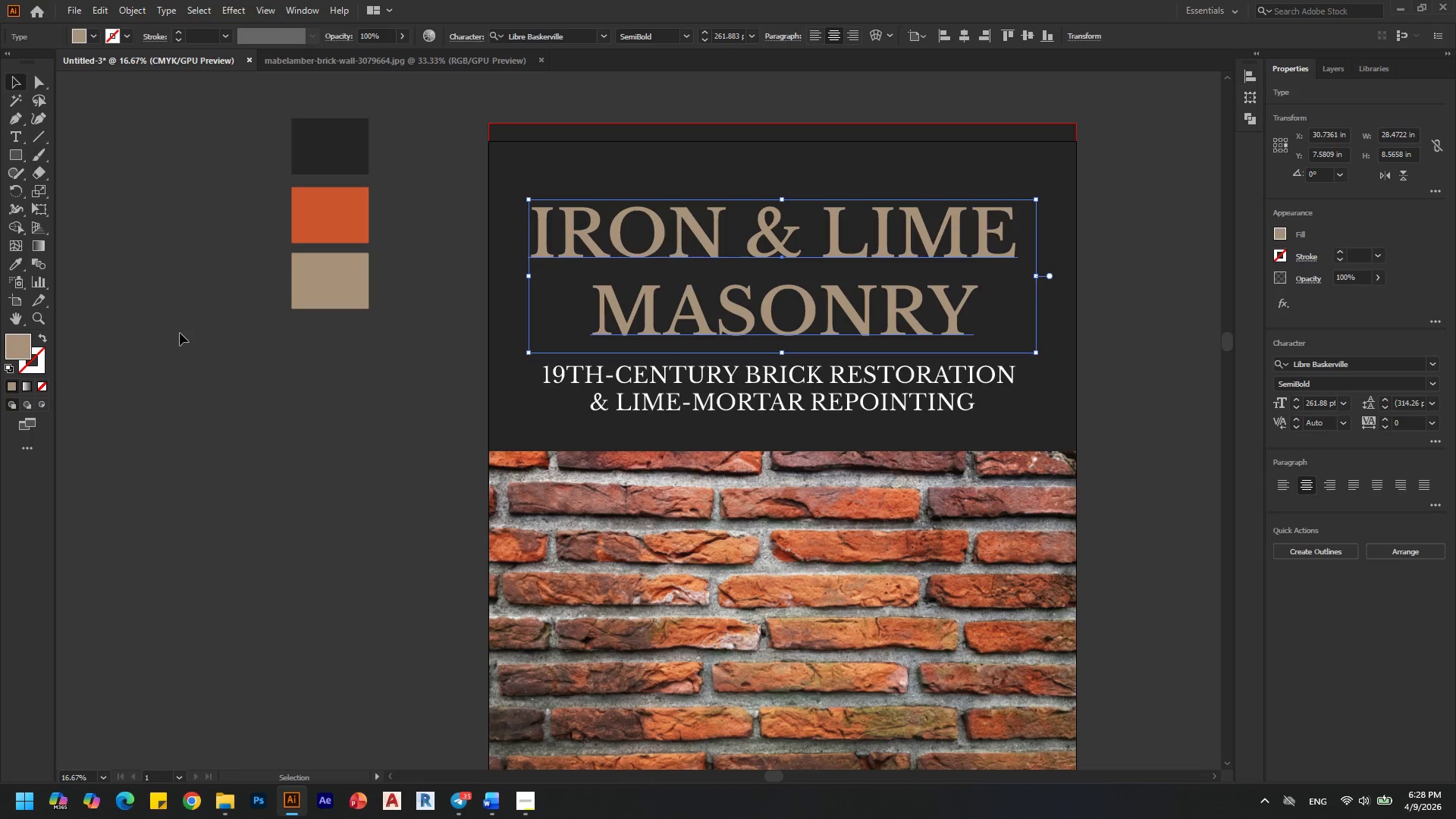 
left_click([184, 336])
 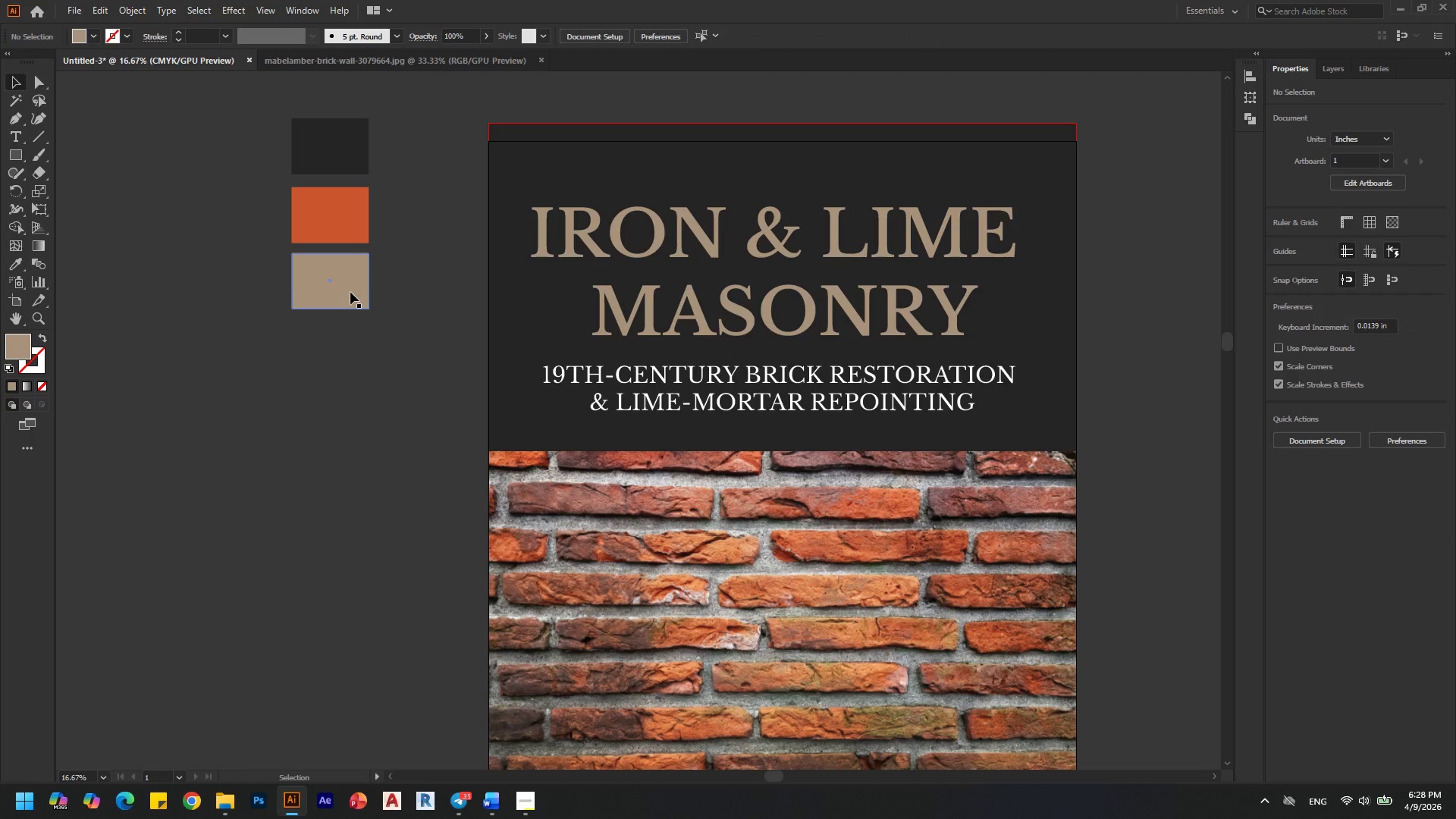 
left_click([350, 292])
 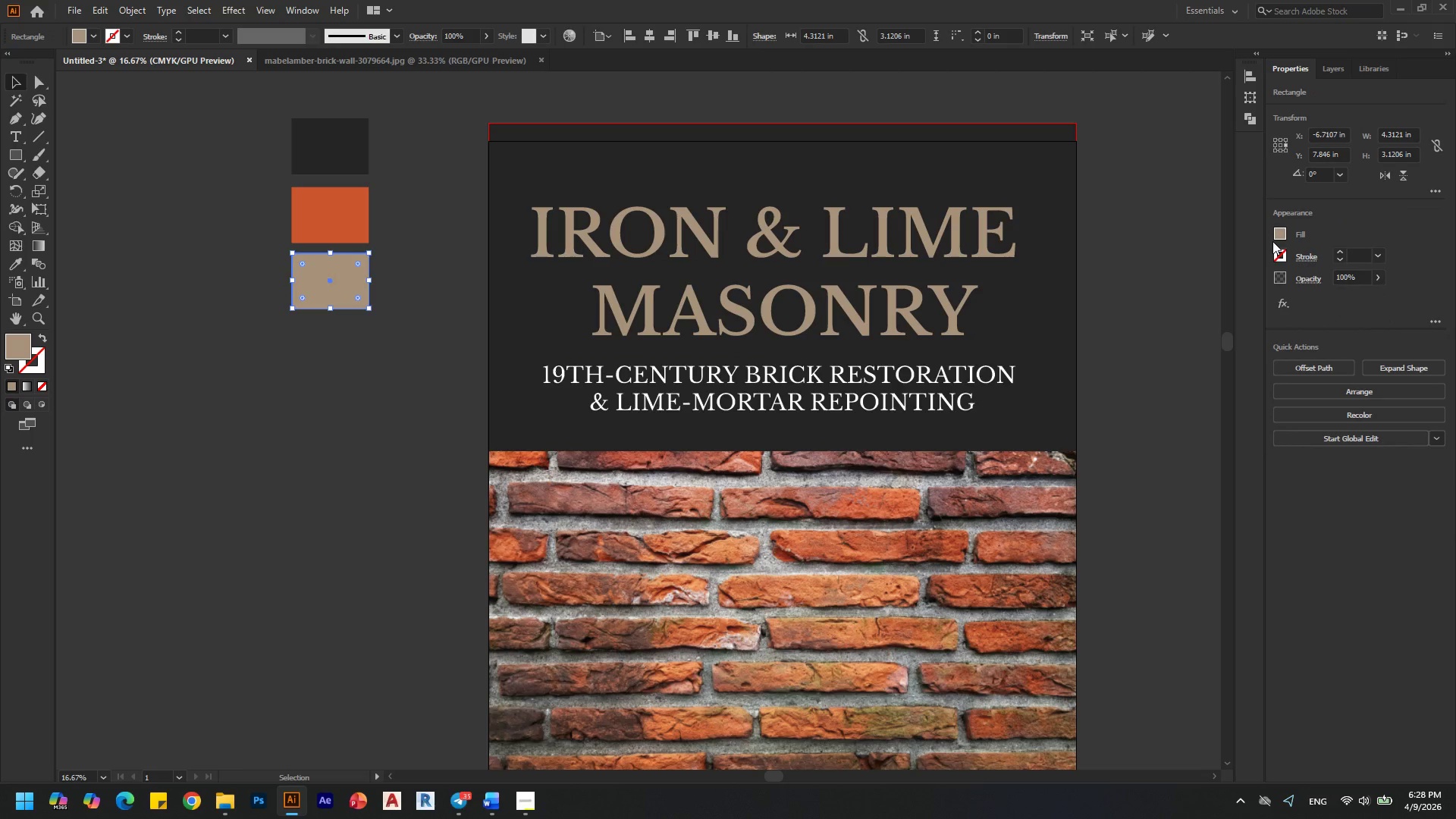 
left_click([1278, 237])
 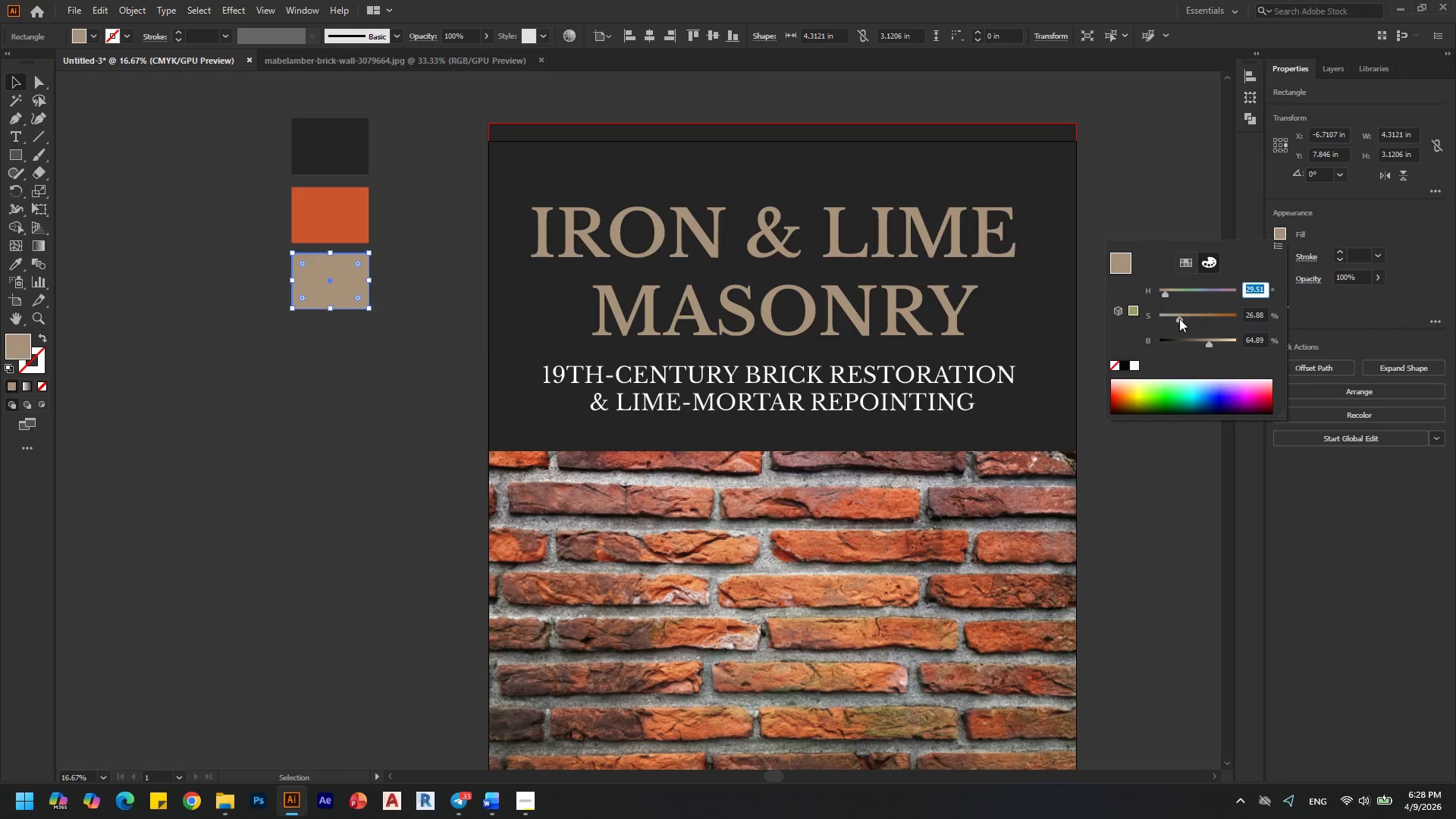 
left_click_drag(start_coordinate=[1177, 320], to_coordinate=[1171, 321])
 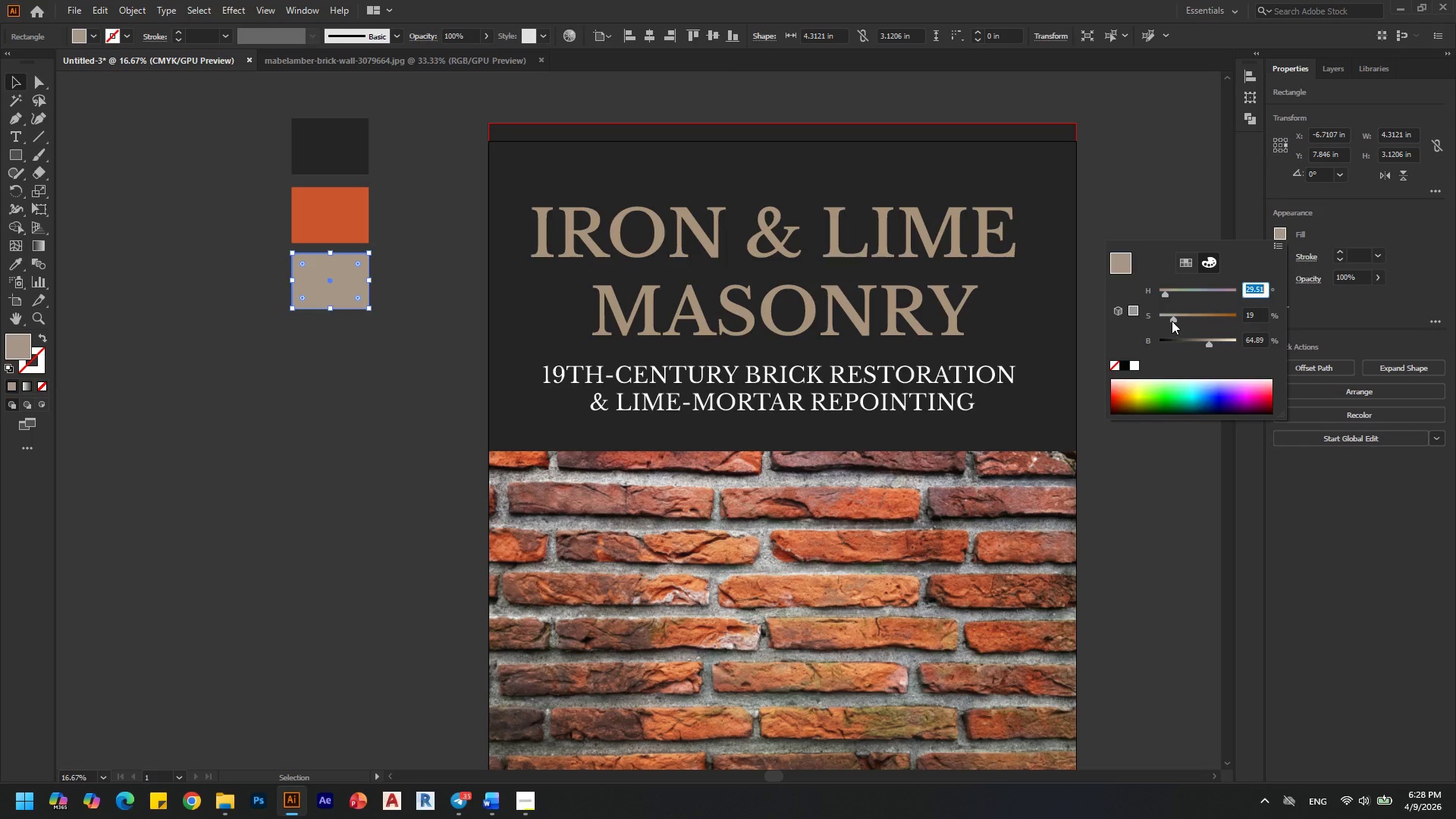 
double_click([393, 381])
 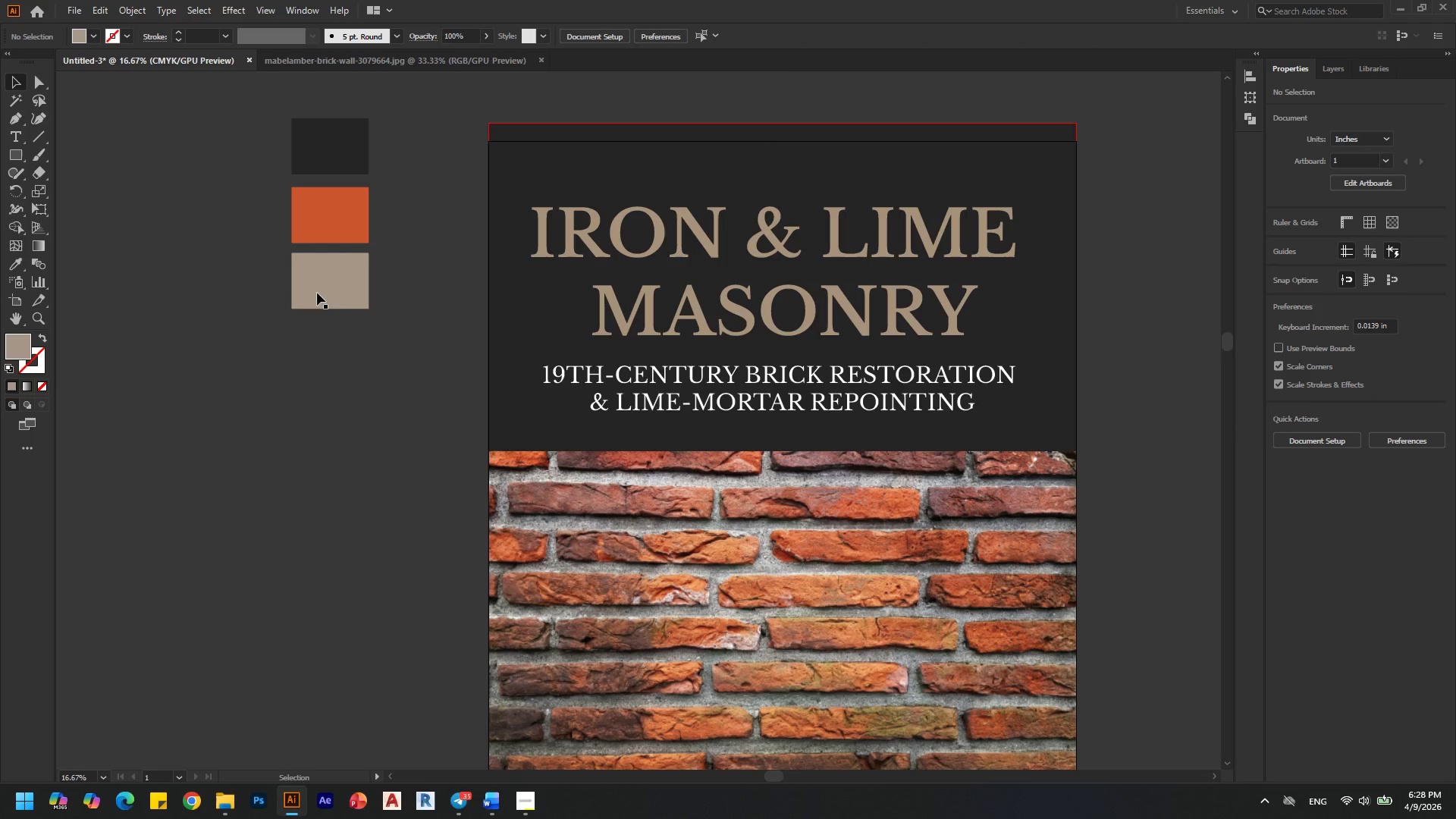 
left_click_drag(start_coordinate=[334, 299], to_coordinate=[337, 375])
 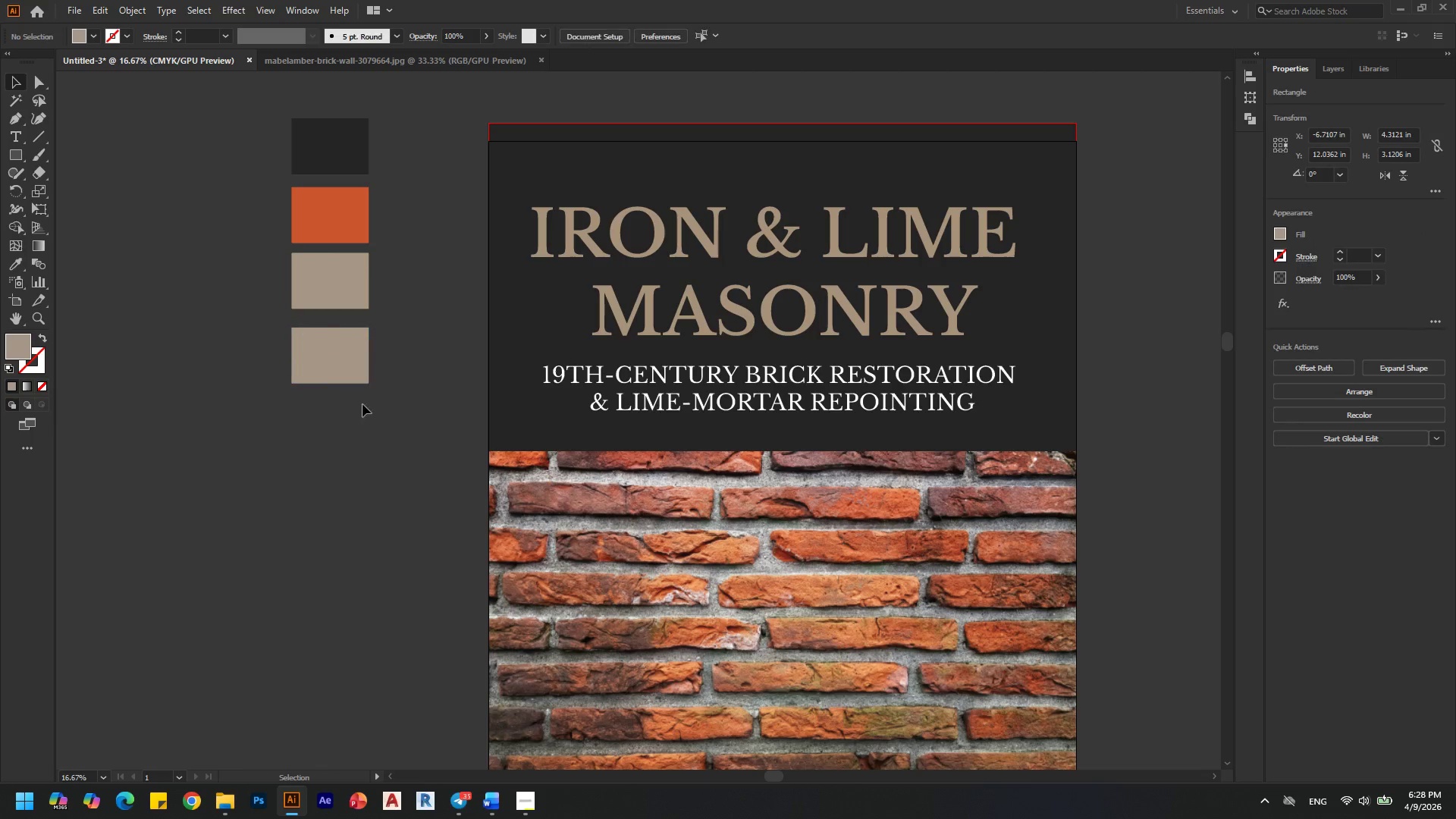 
hold_key(key=AltLeft, duration=1.16)
 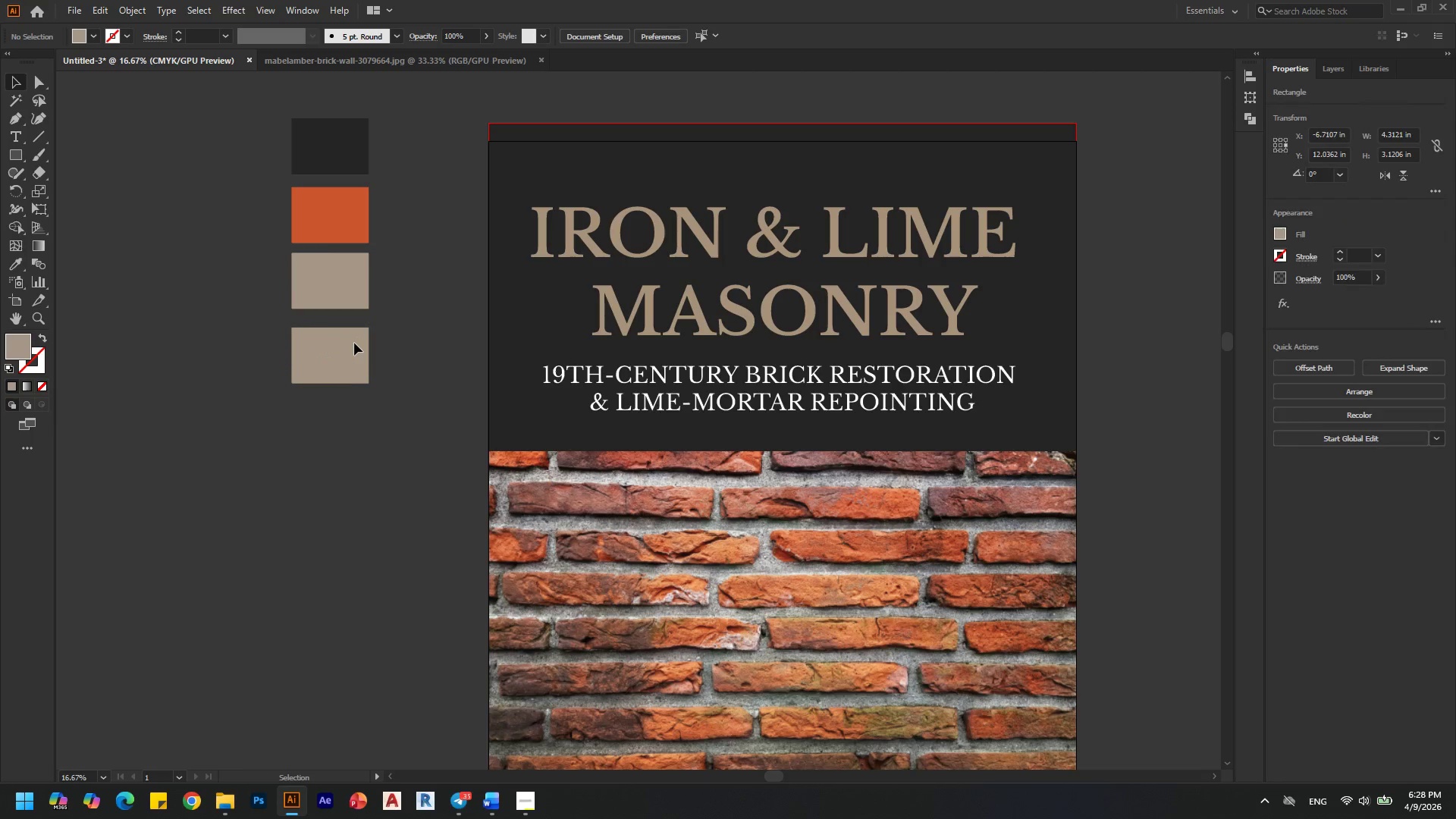 
hold_key(key=ShiftLeft, duration=0.94)
 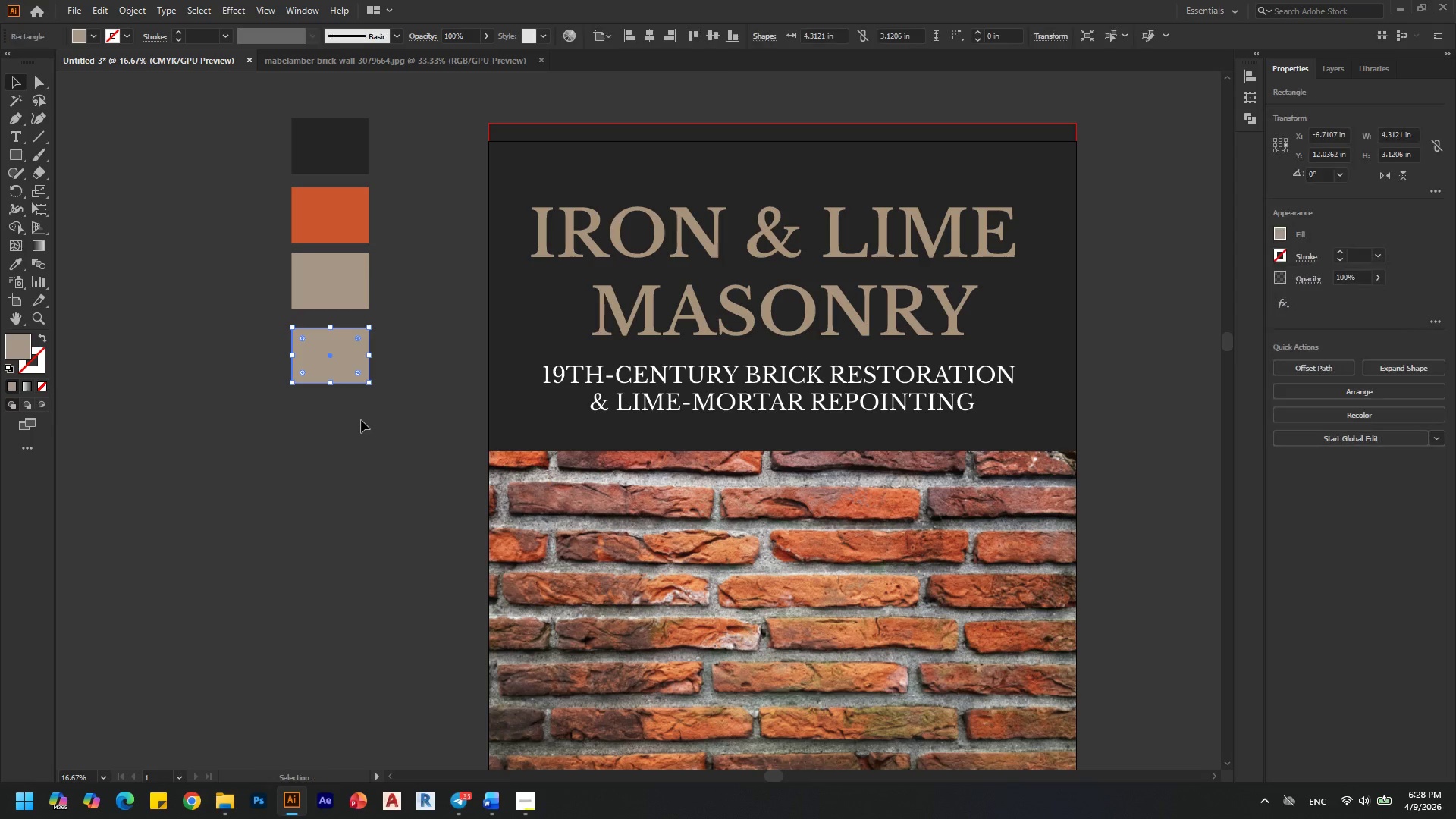 
left_click([361, 420])
 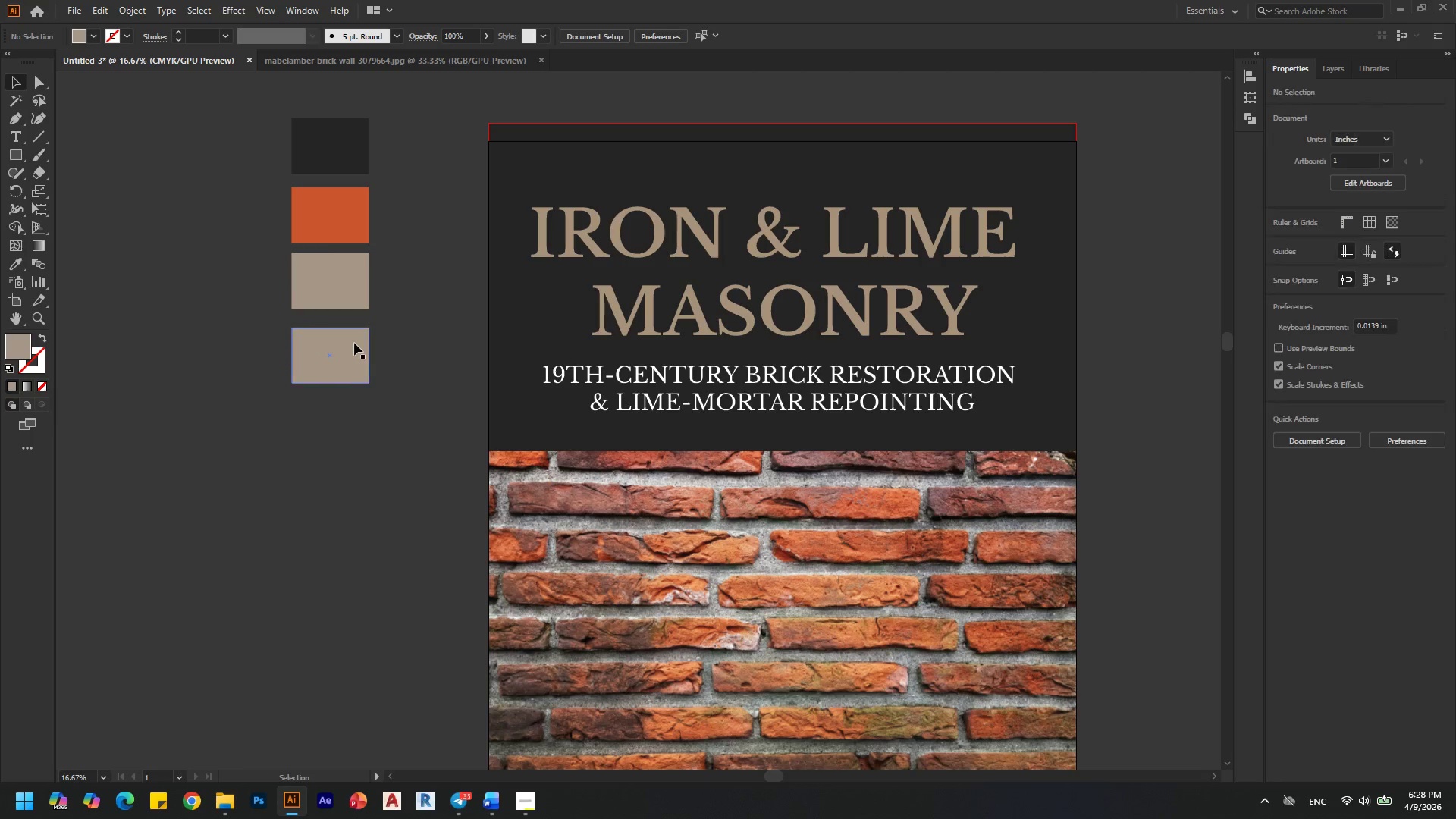 
left_click([354, 343])
 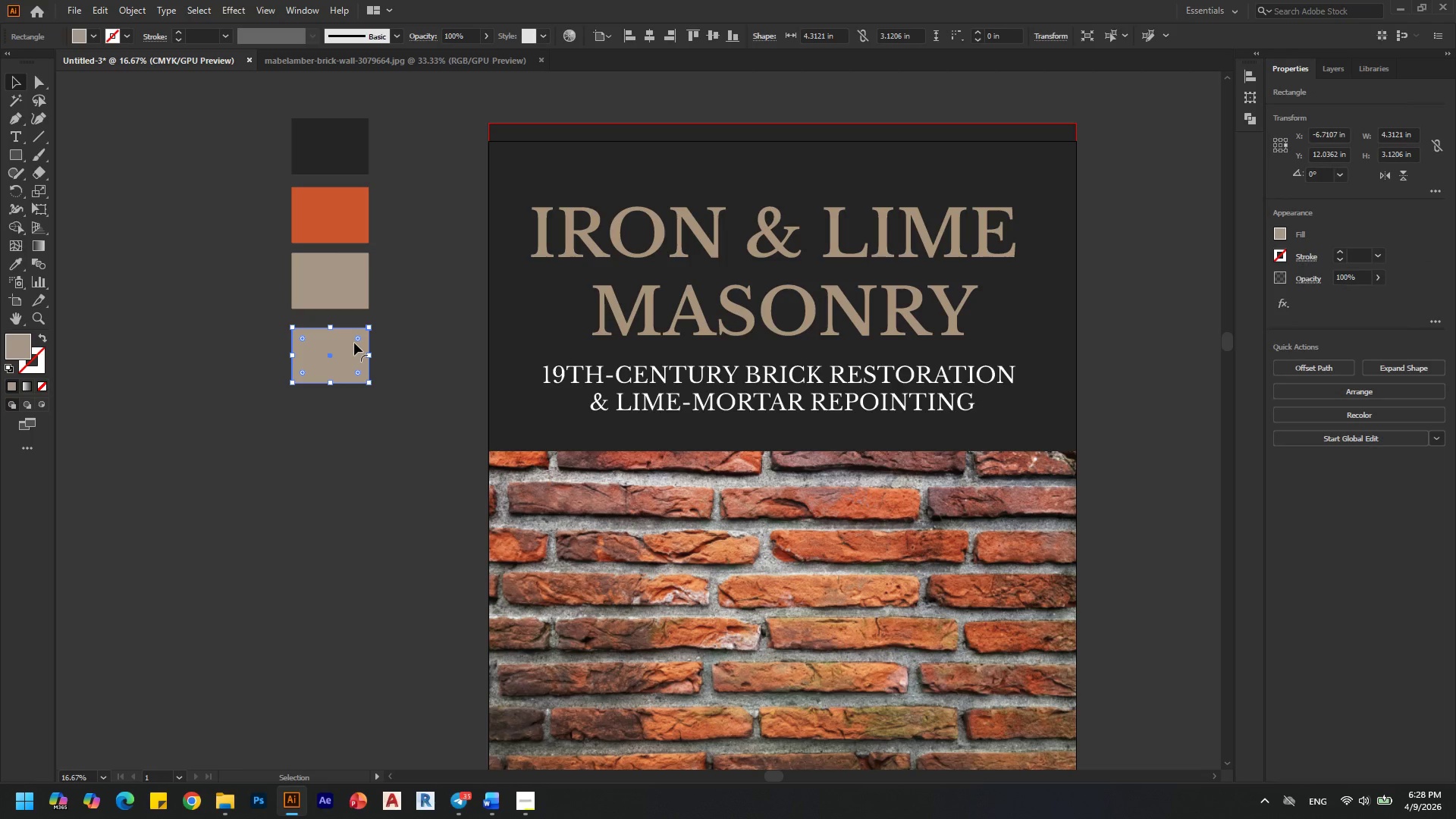 
key(I)
 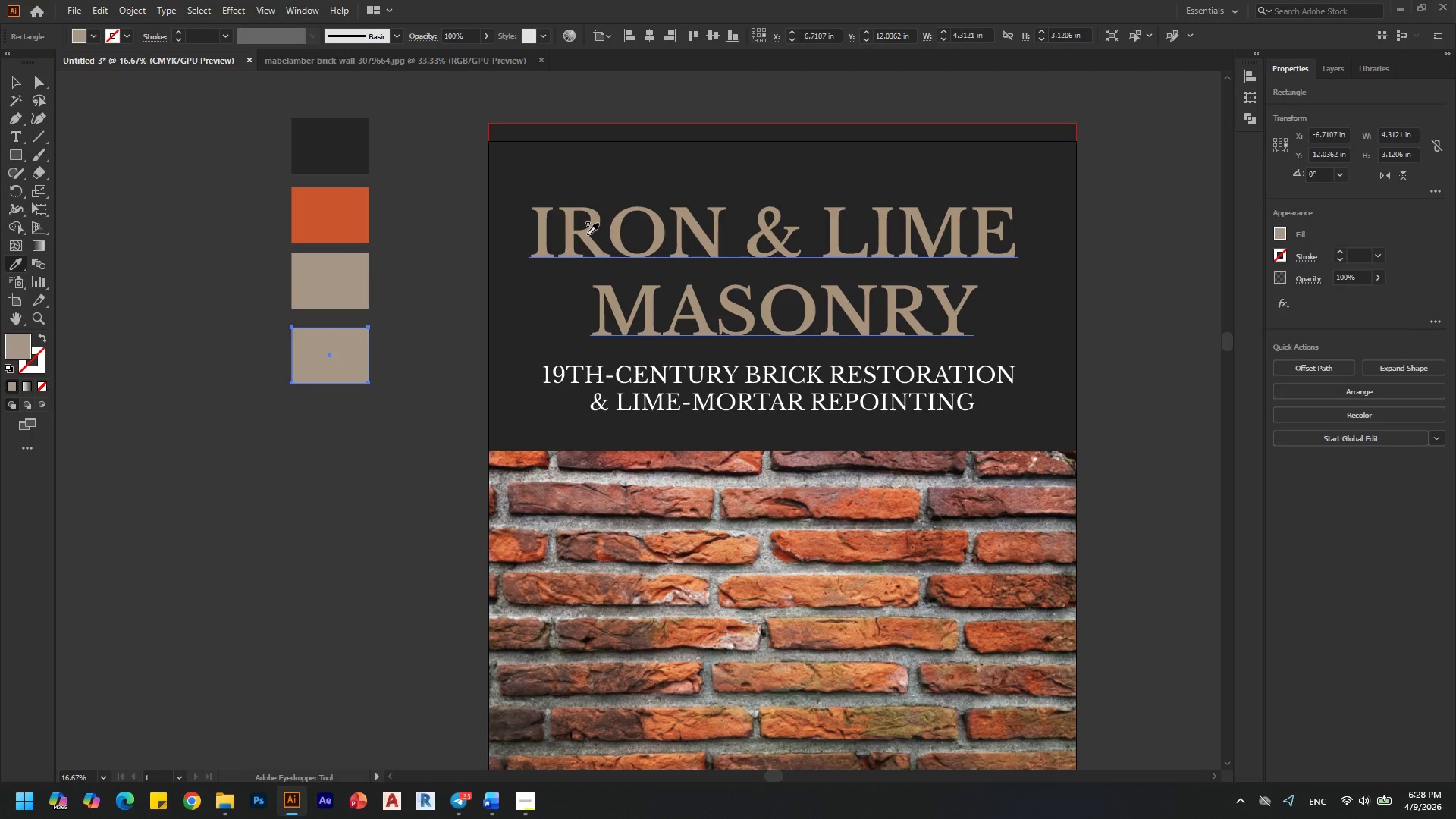 
left_click([587, 234])
 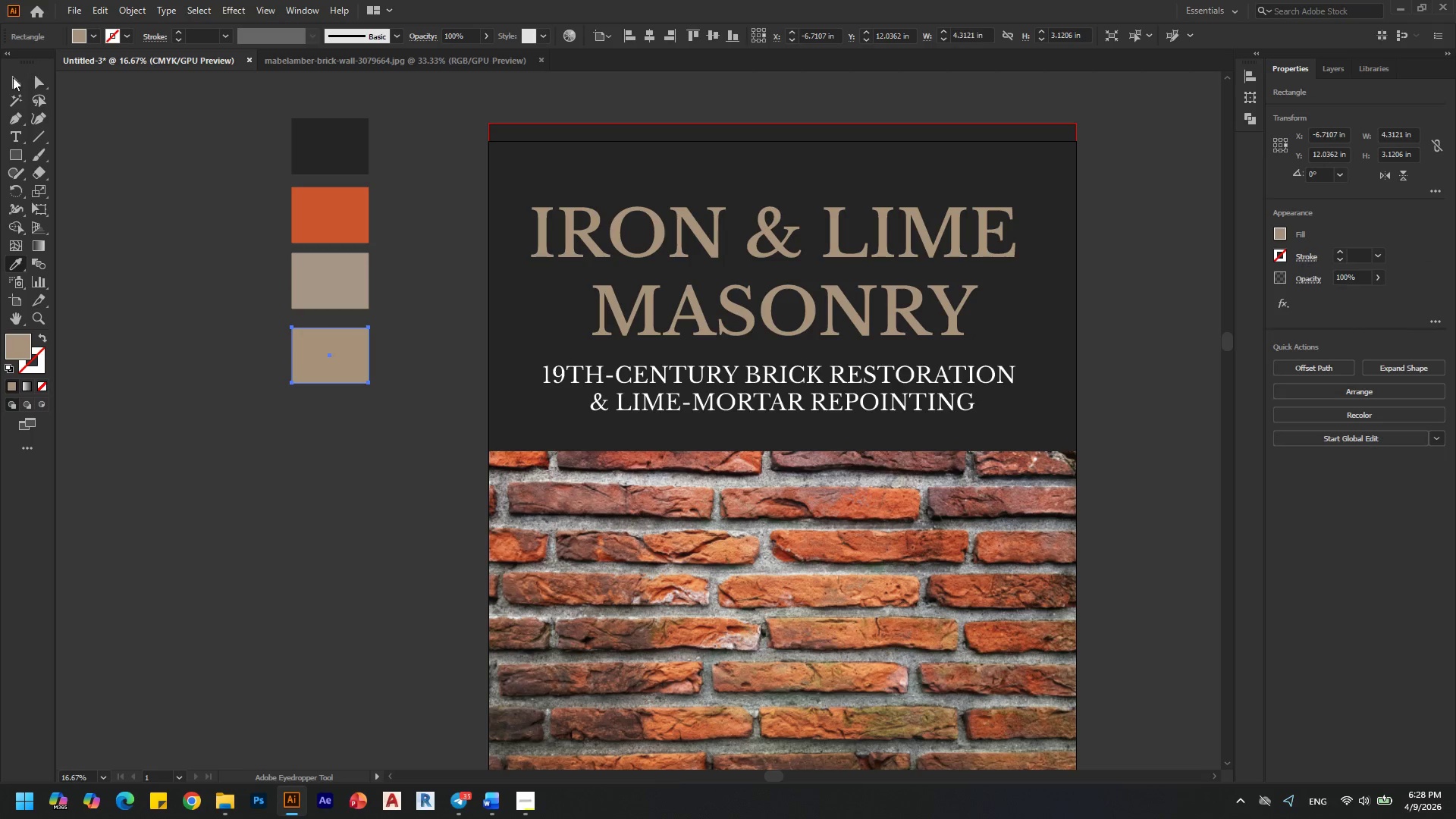 
left_click([11, 81])
 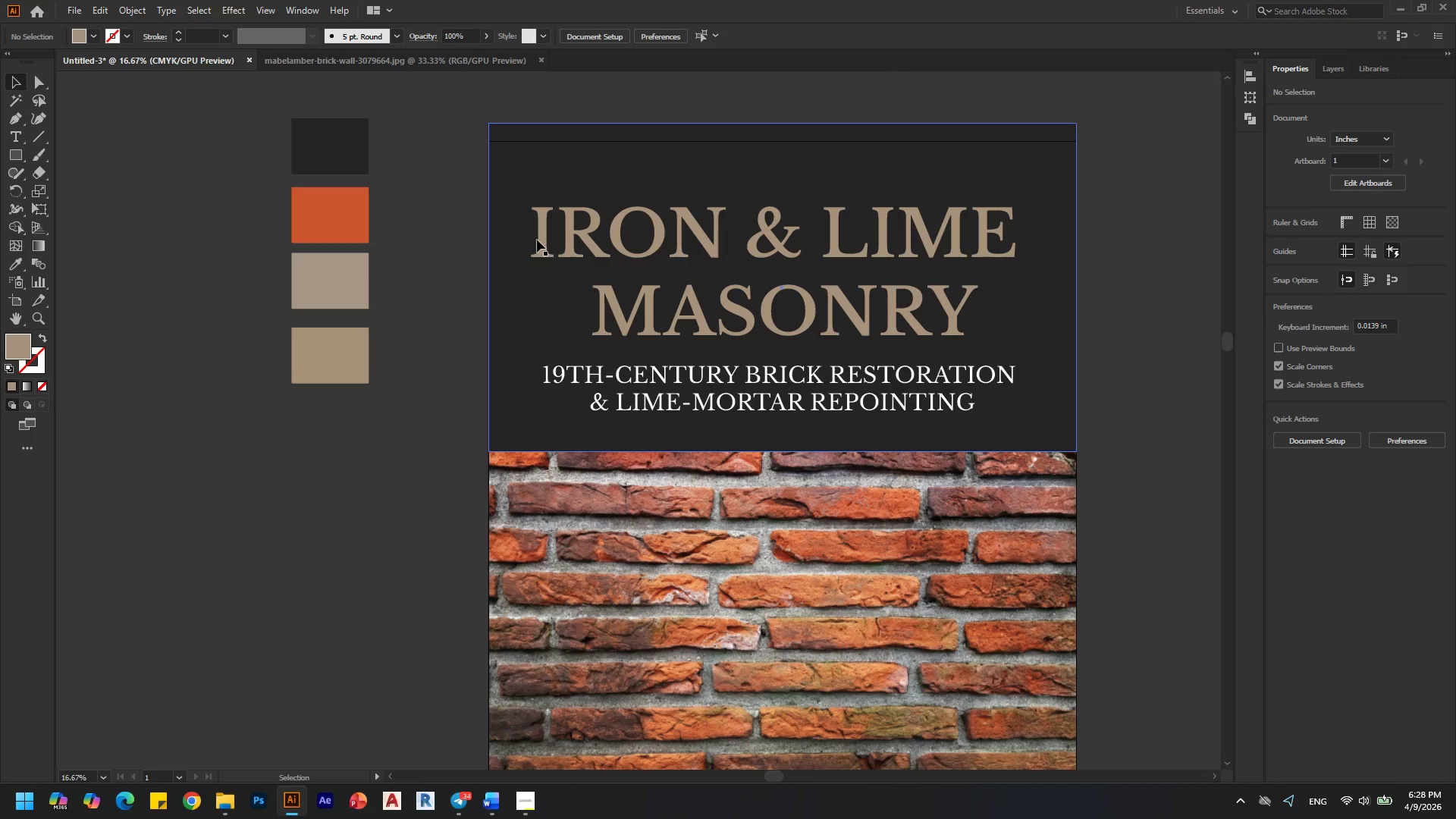 
left_click([576, 231])
 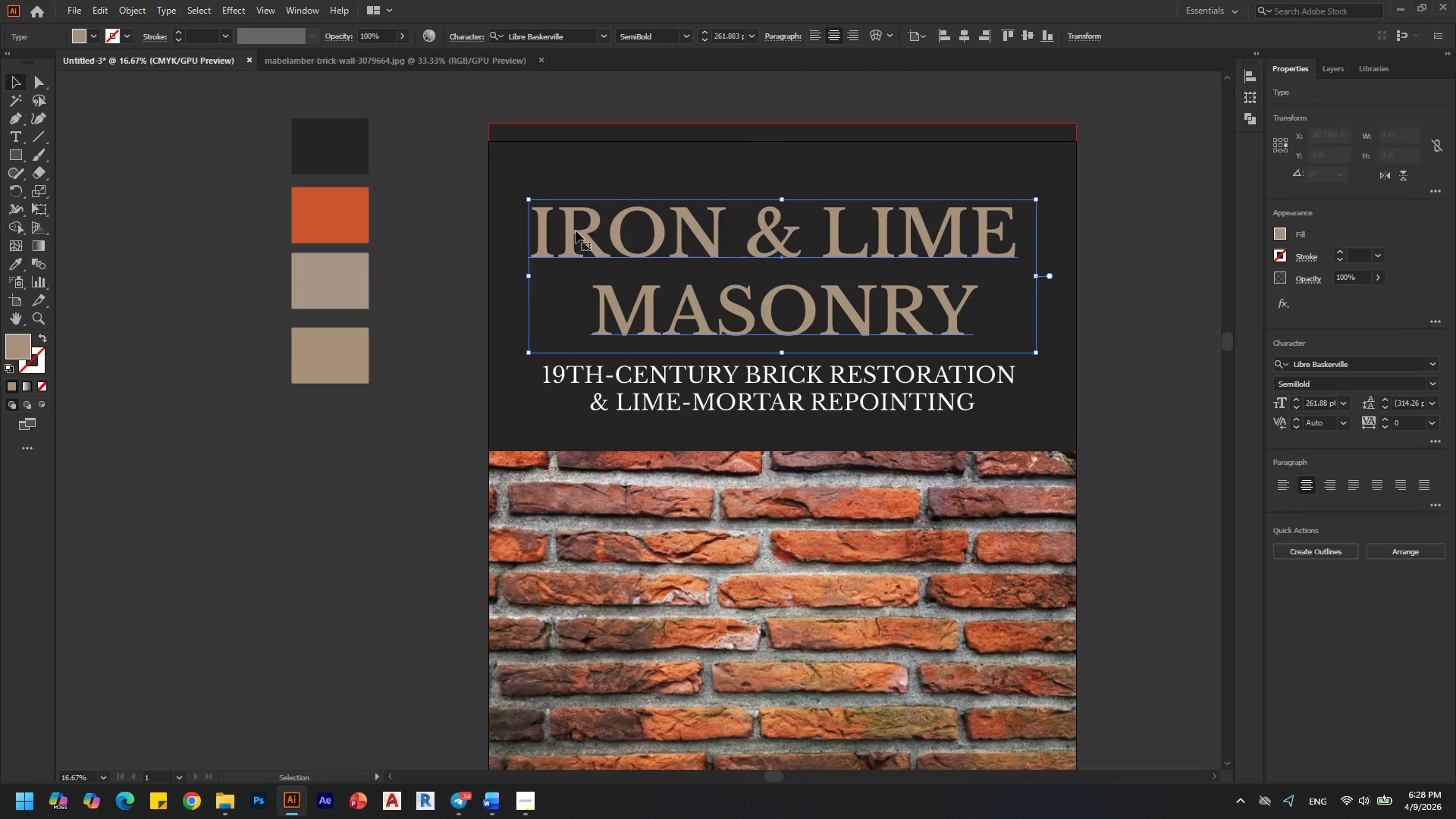 
key(I)
 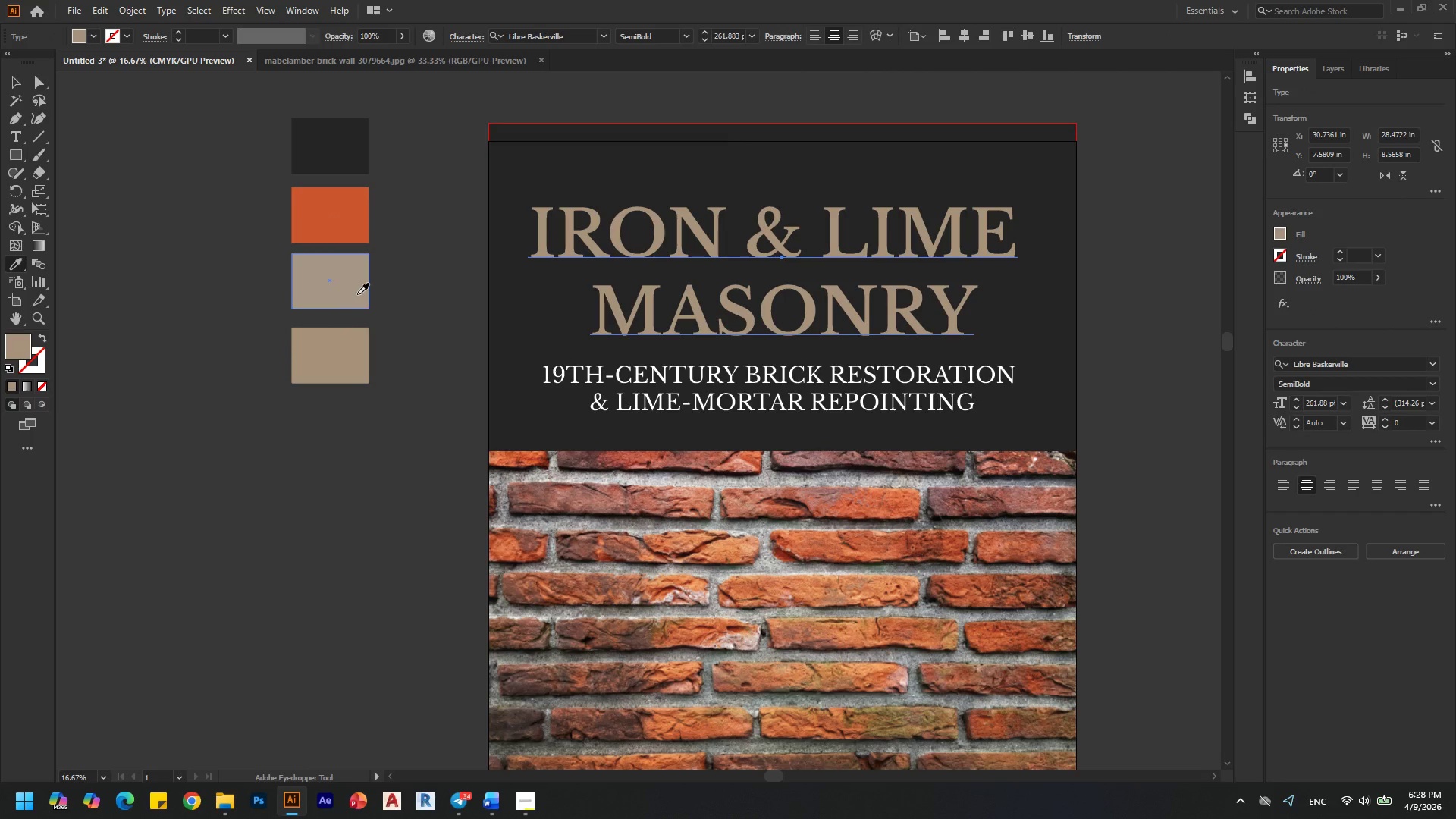 
left_click([357, 294])
 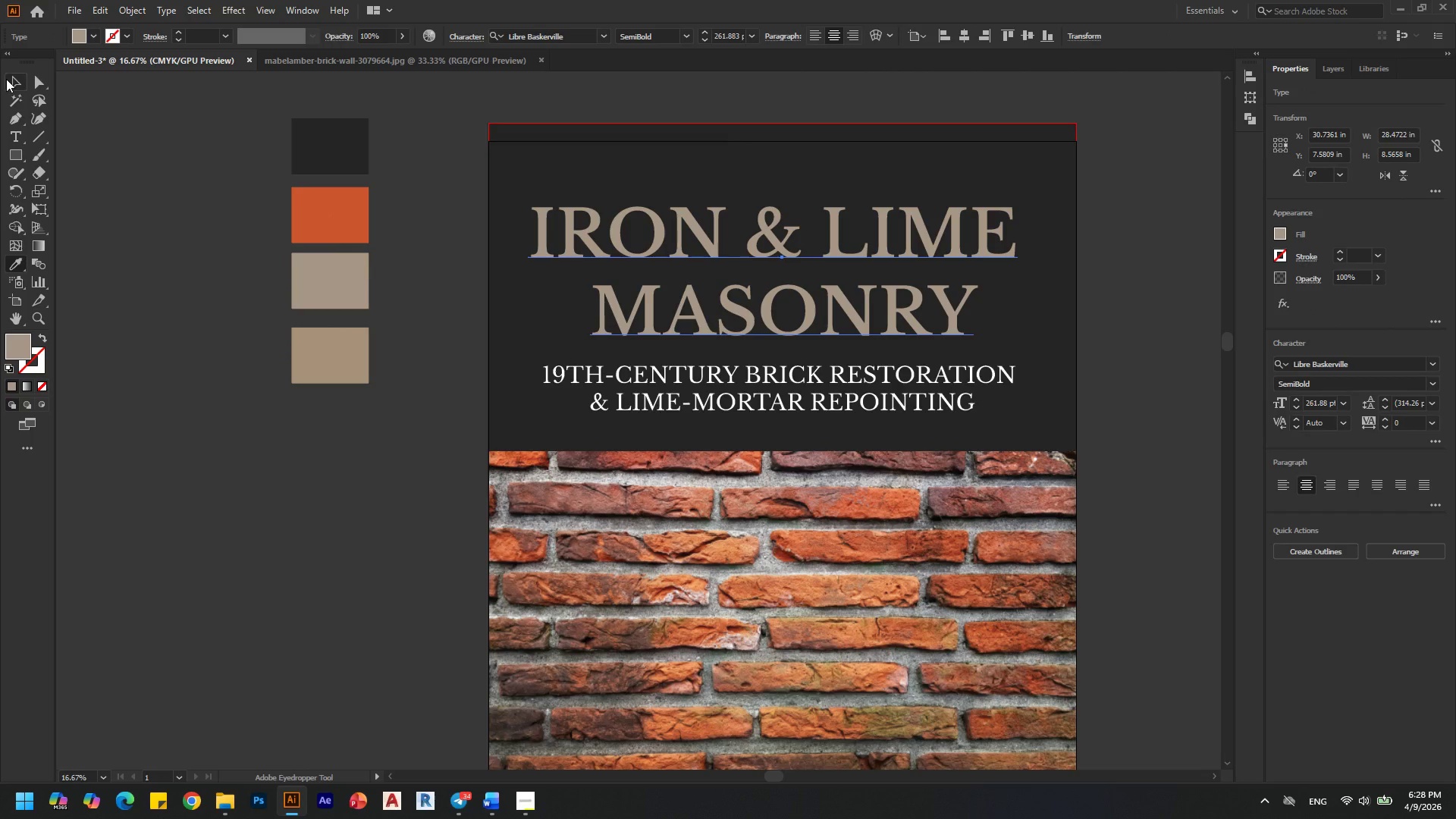 
left_click([9, 77])
 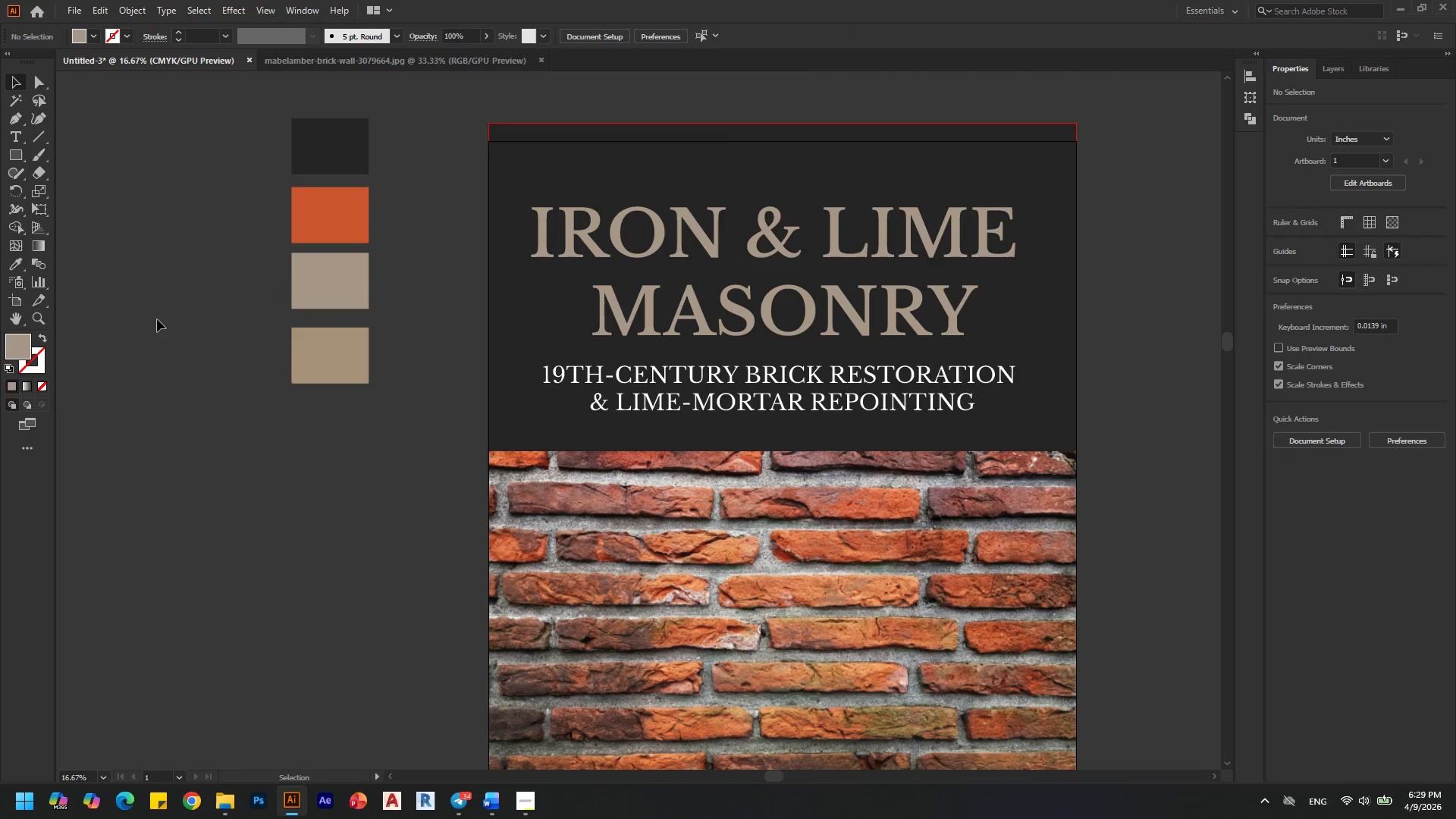 
key(Control+Z)
 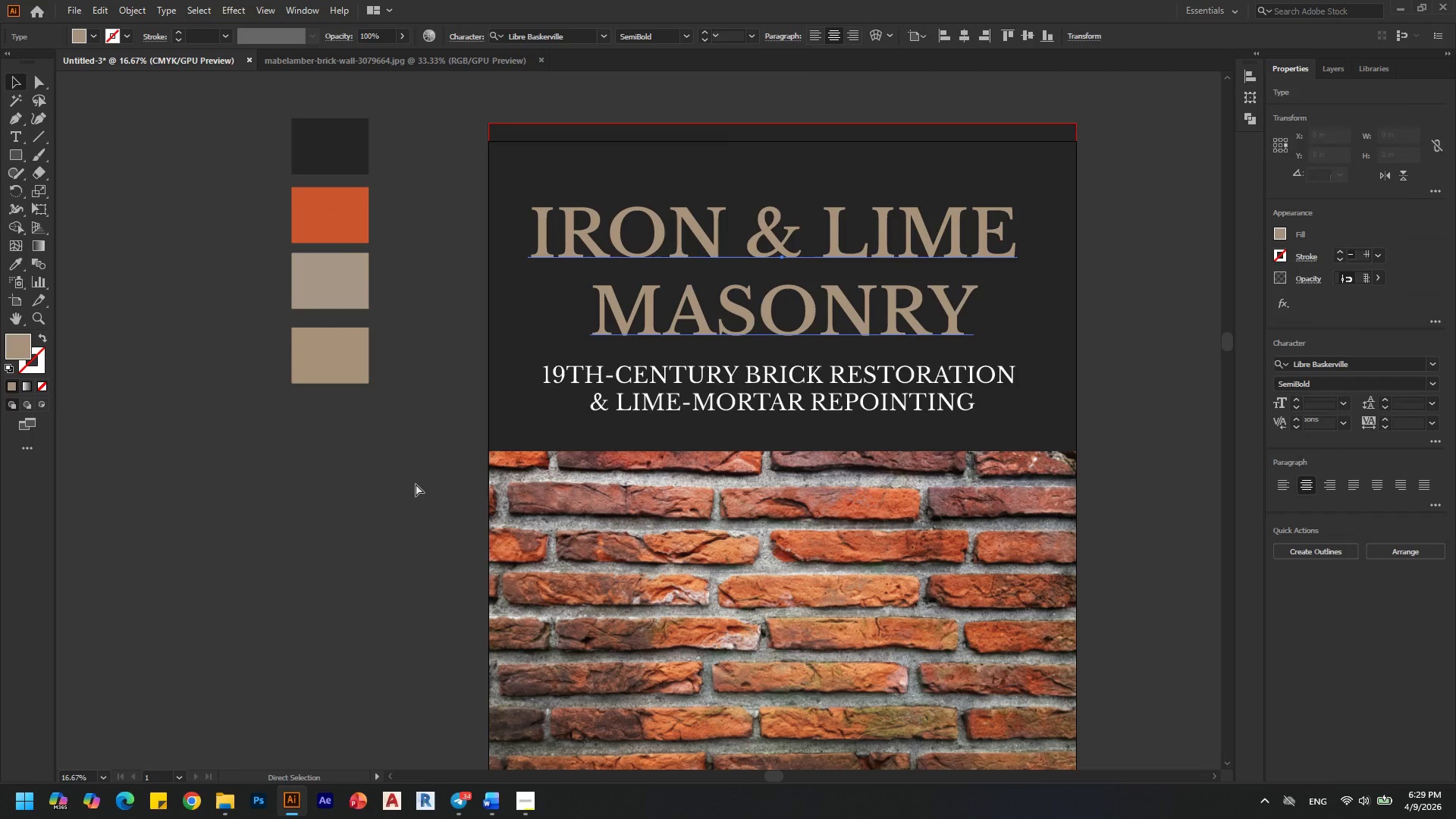 
key(Control+Shift+X)
 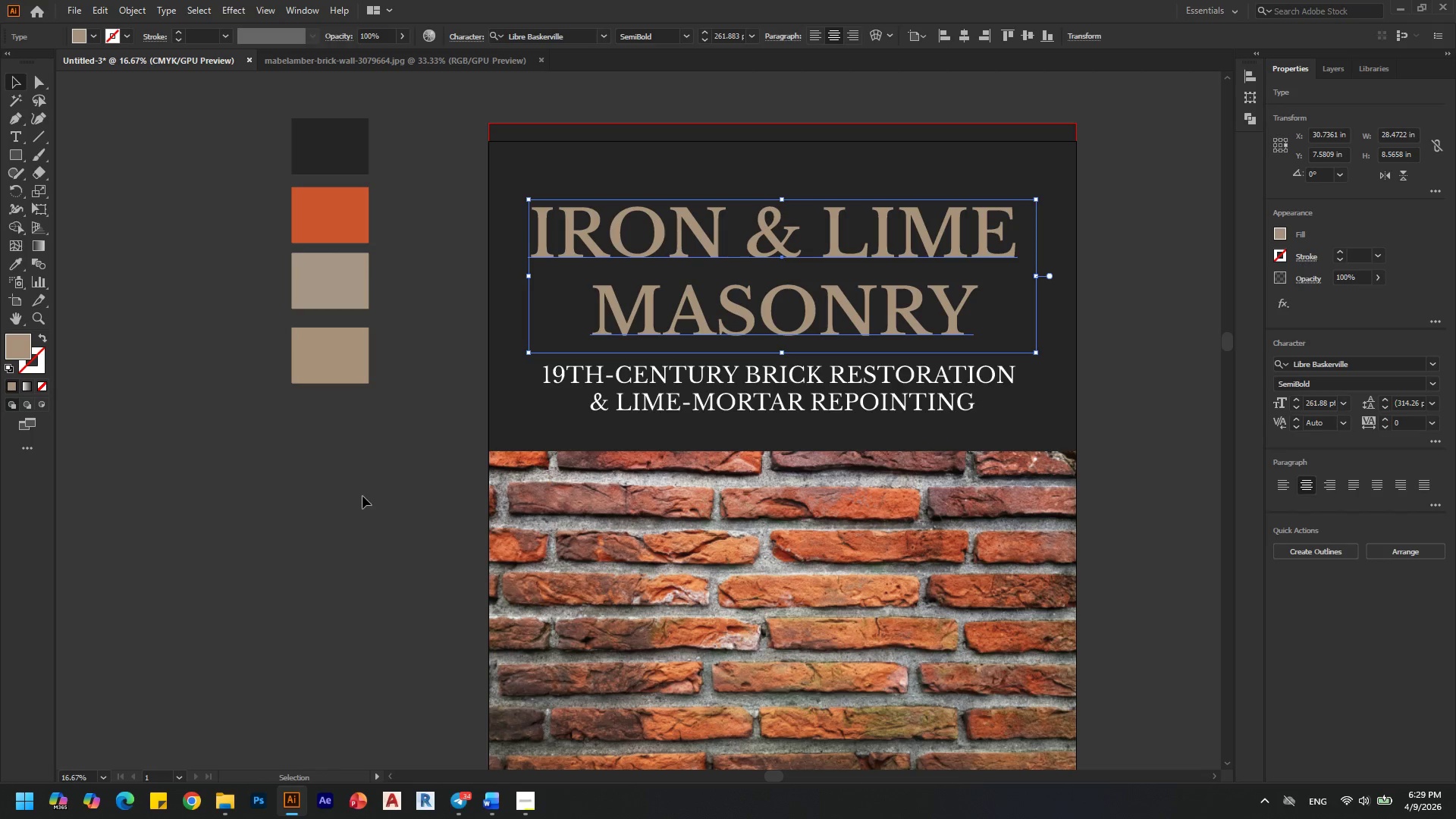 
left_click([362, 496])
 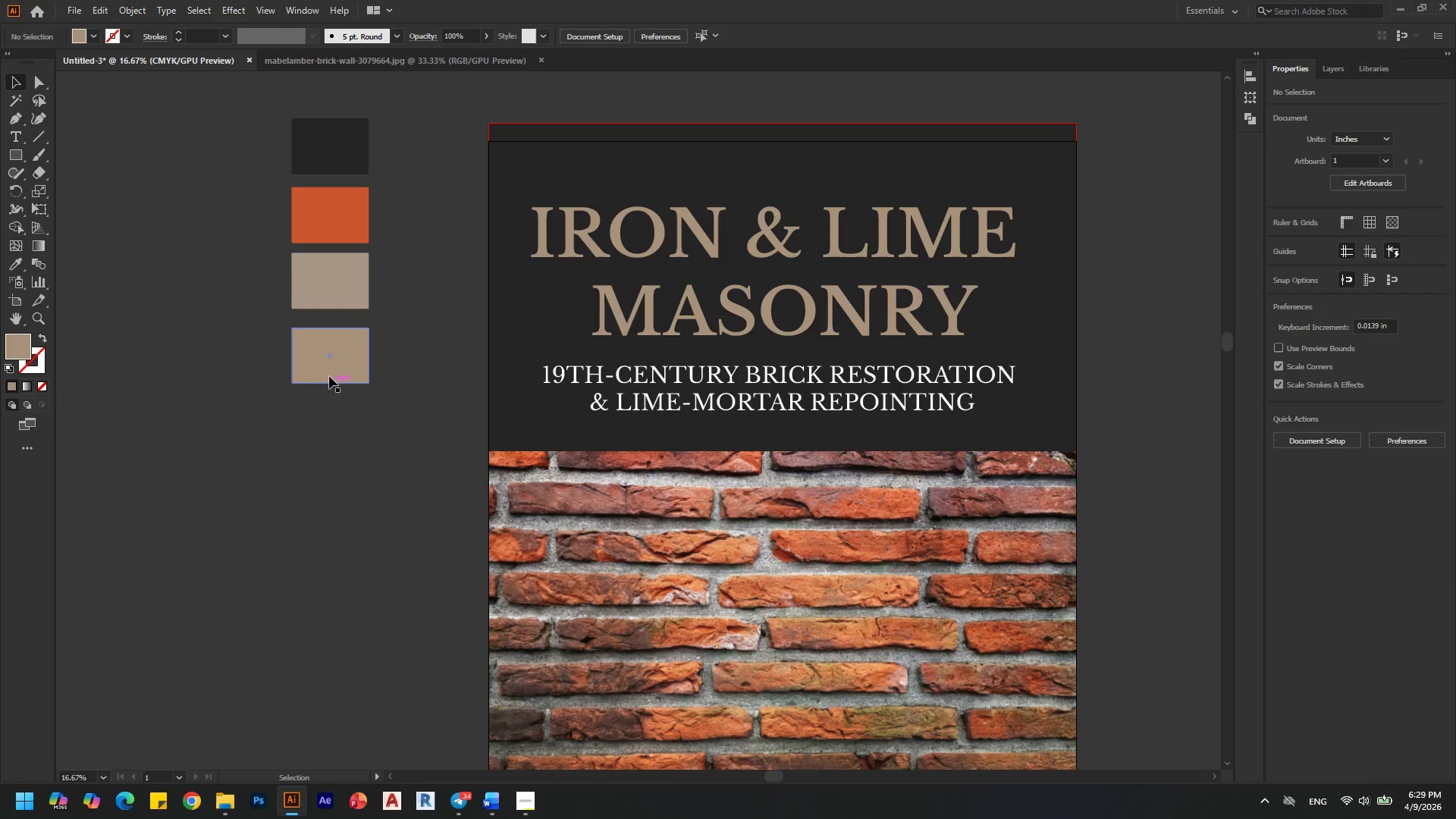 
left_click([328, 372])
 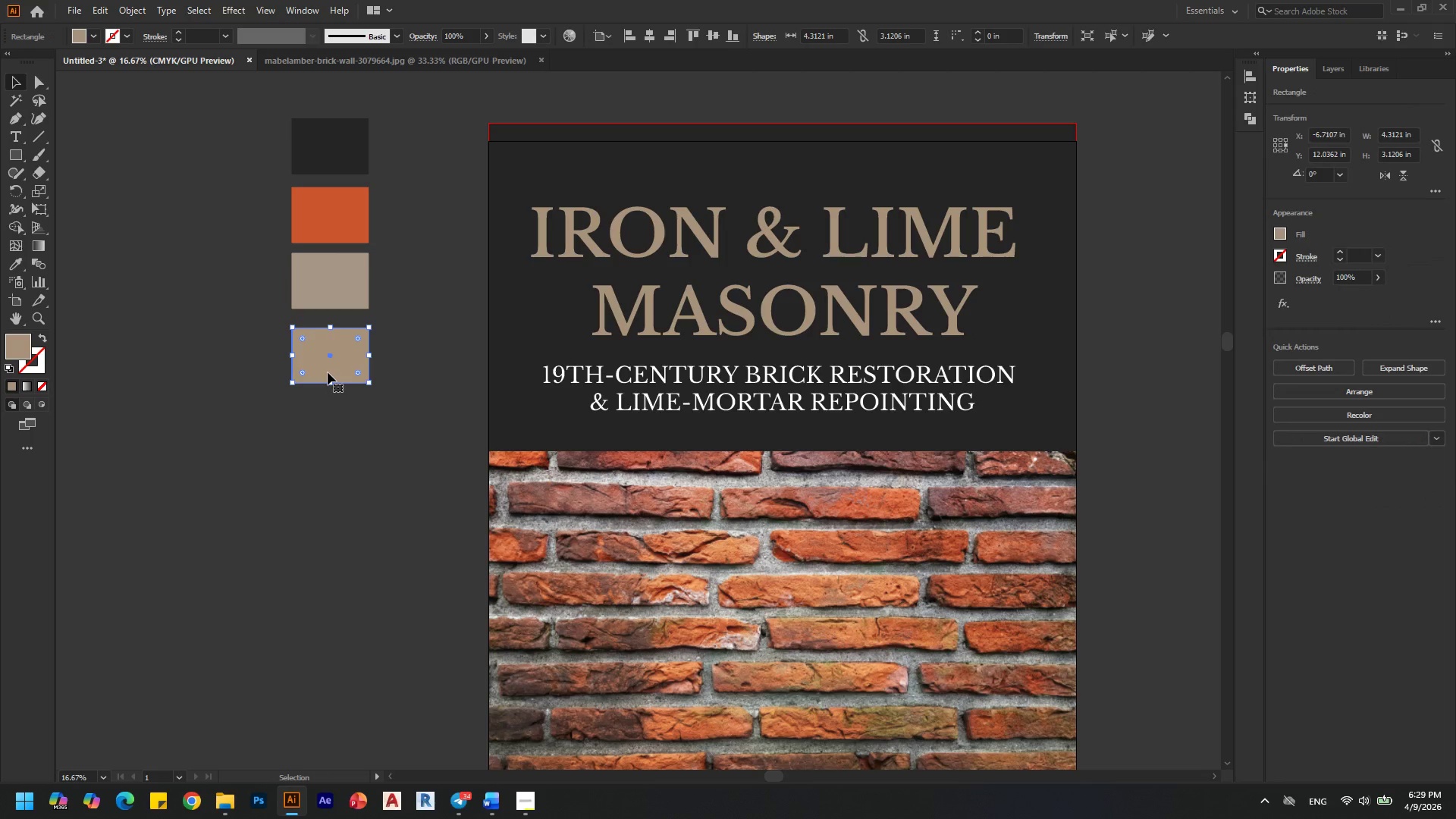 
key(Delete)
 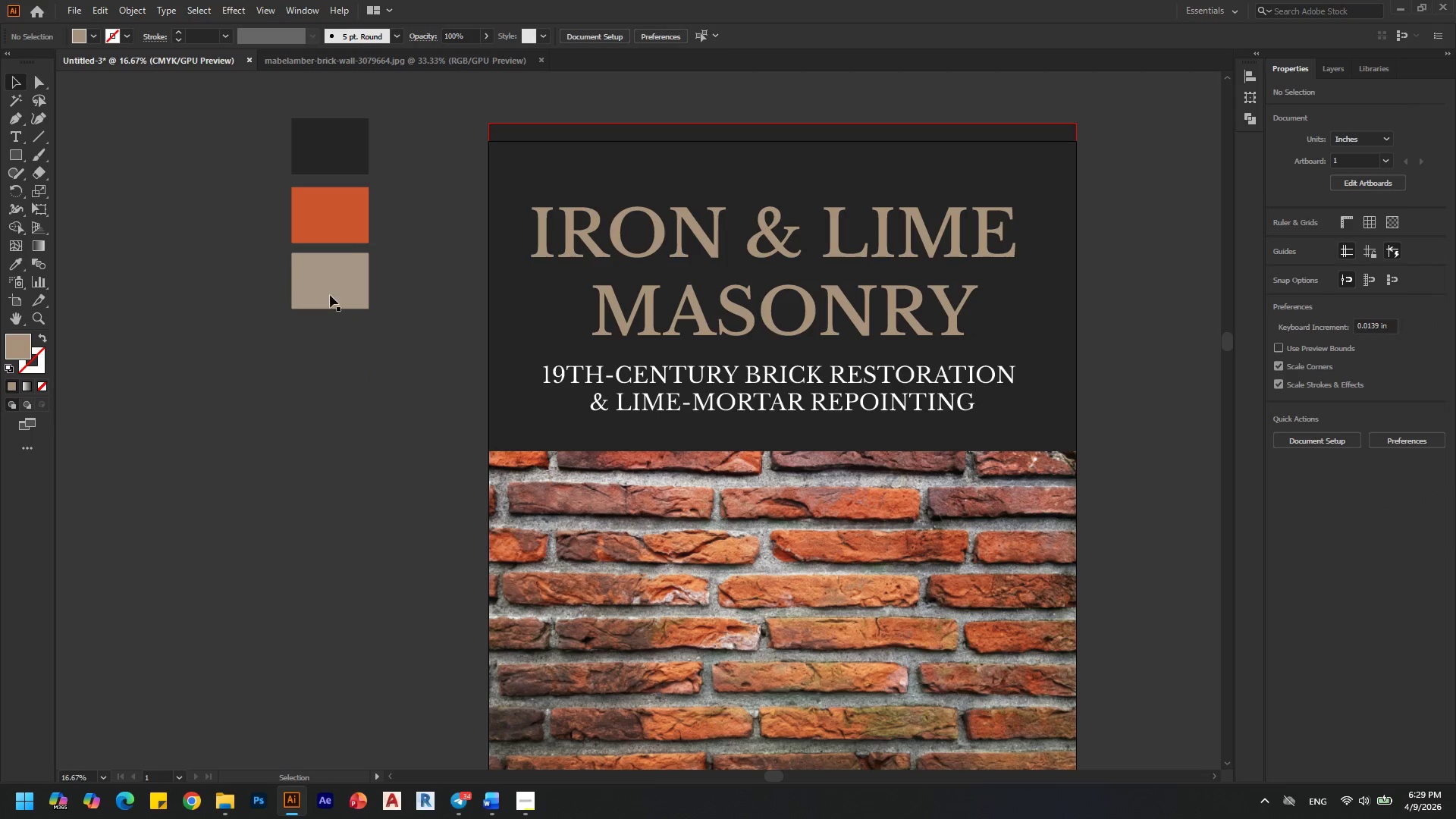 
left_click([331, 283])
 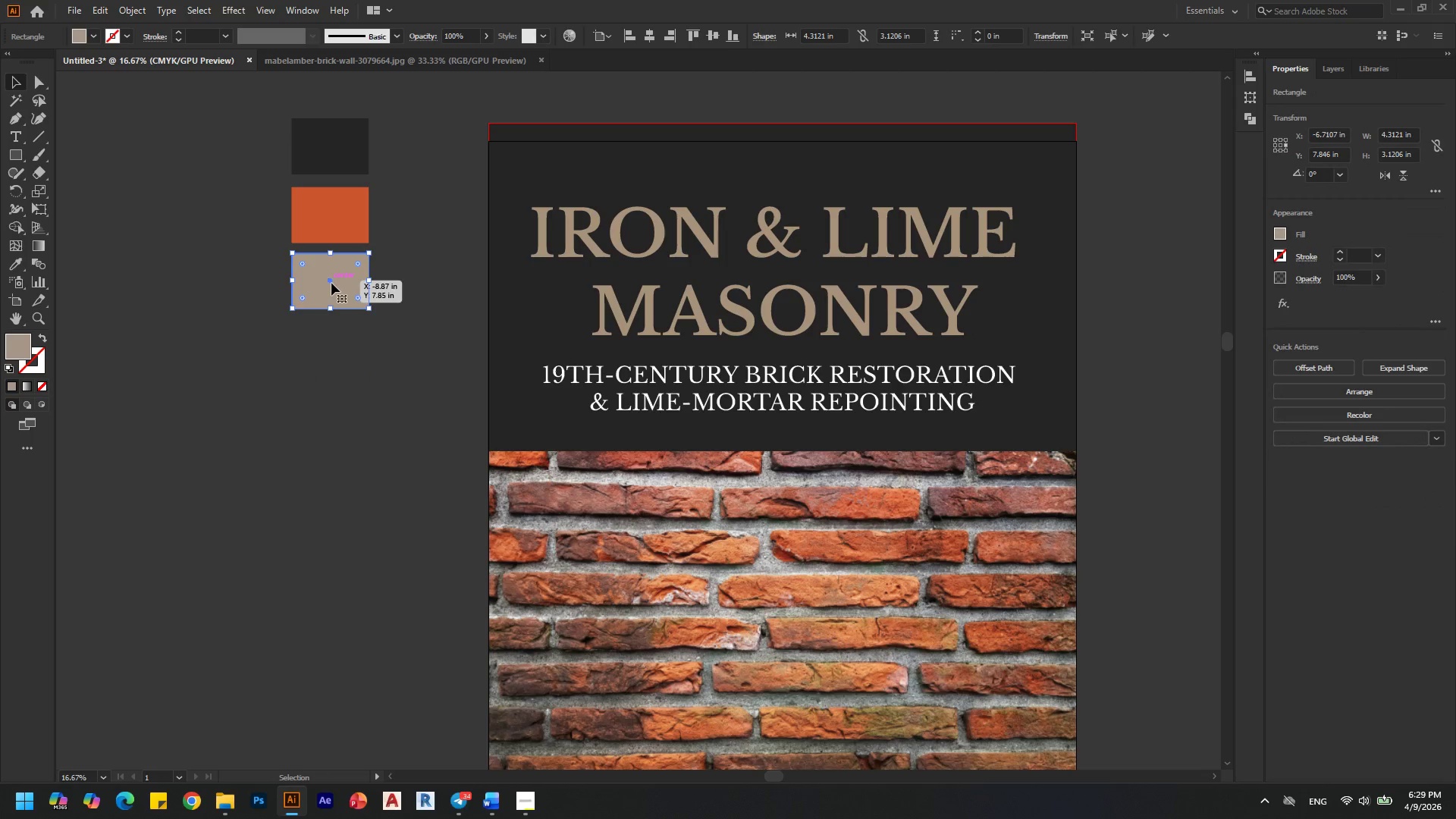 
left_click([331, 417])
 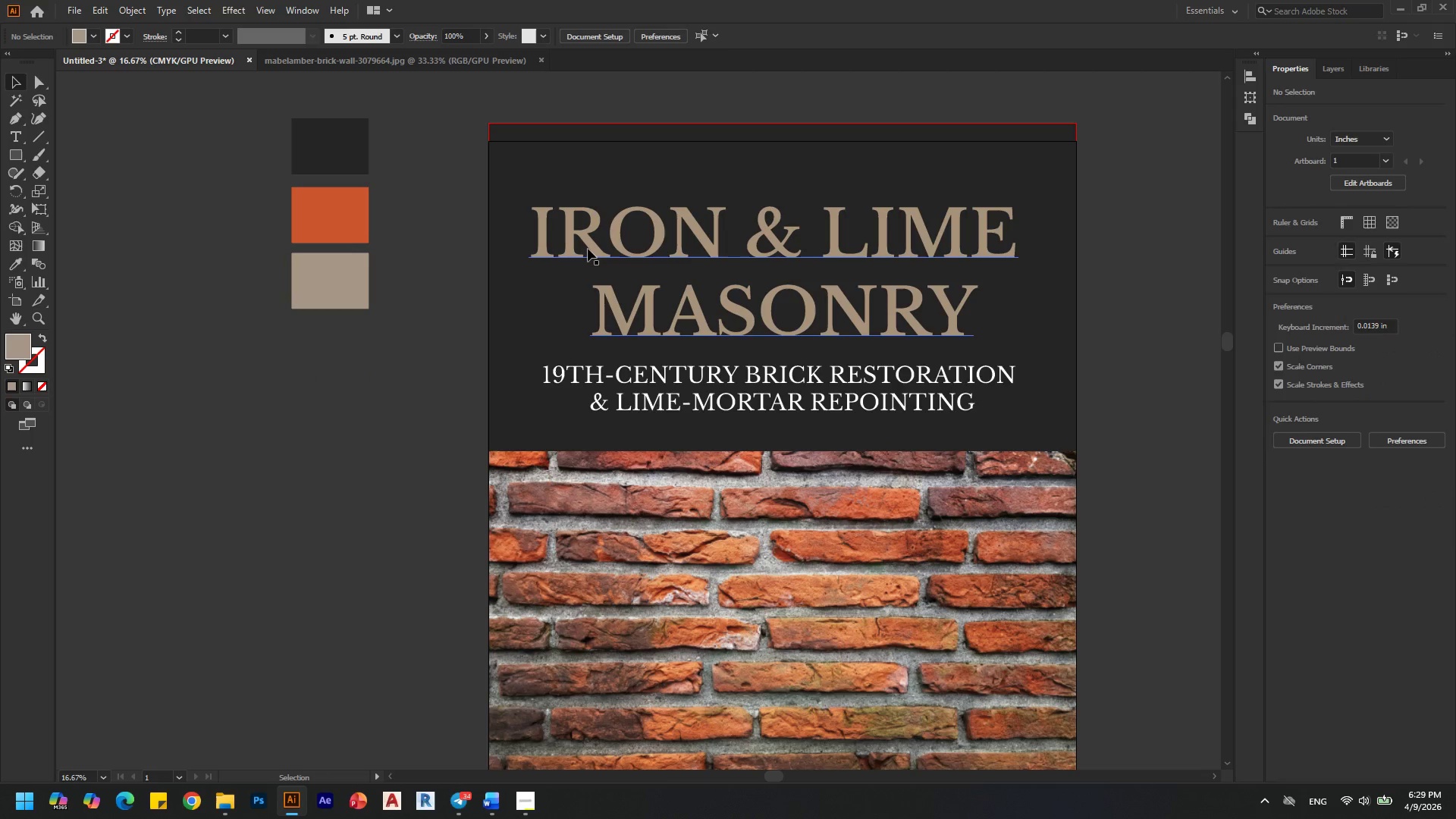 
left_click([588, 249])
 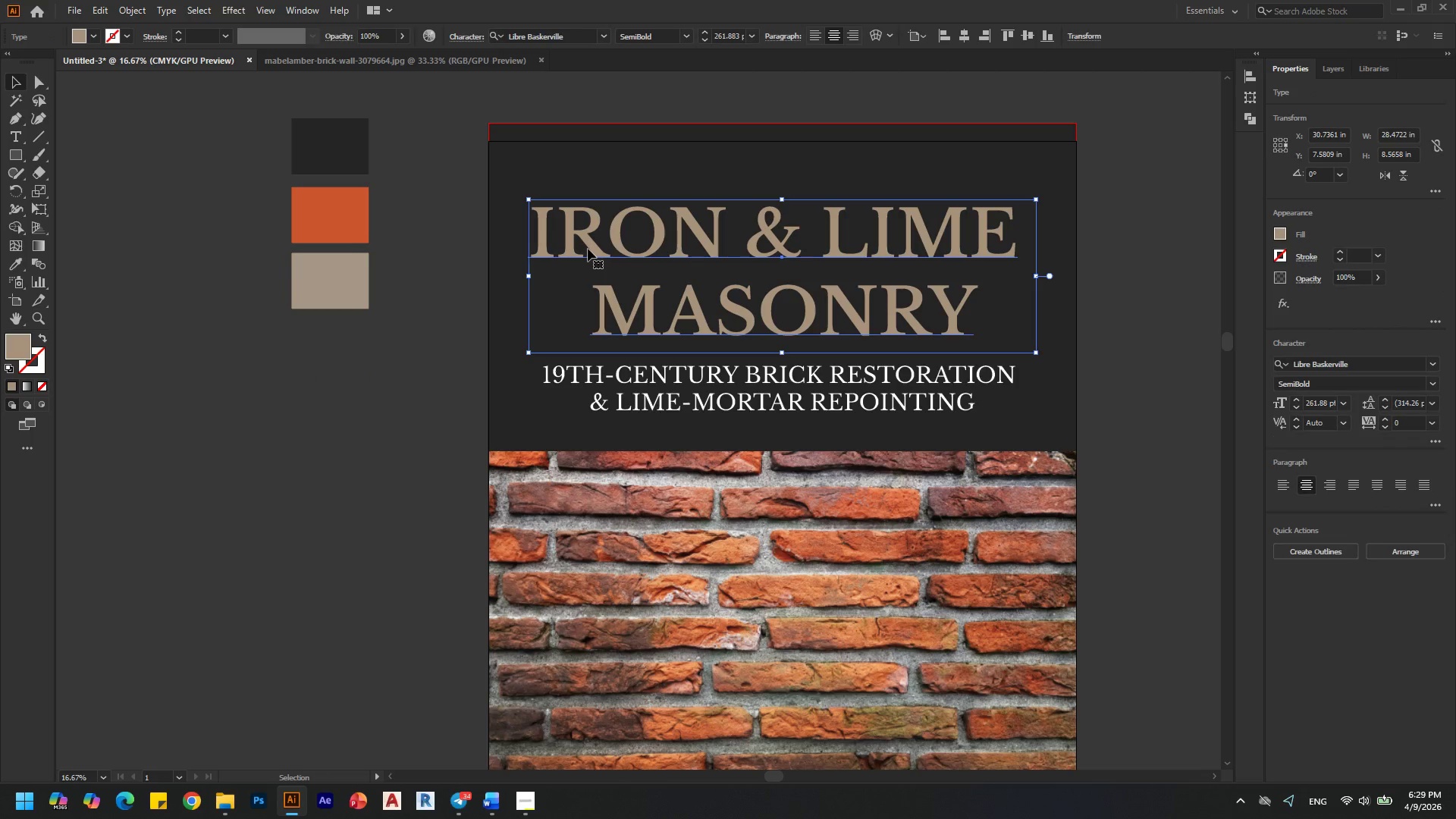 
key(I)
 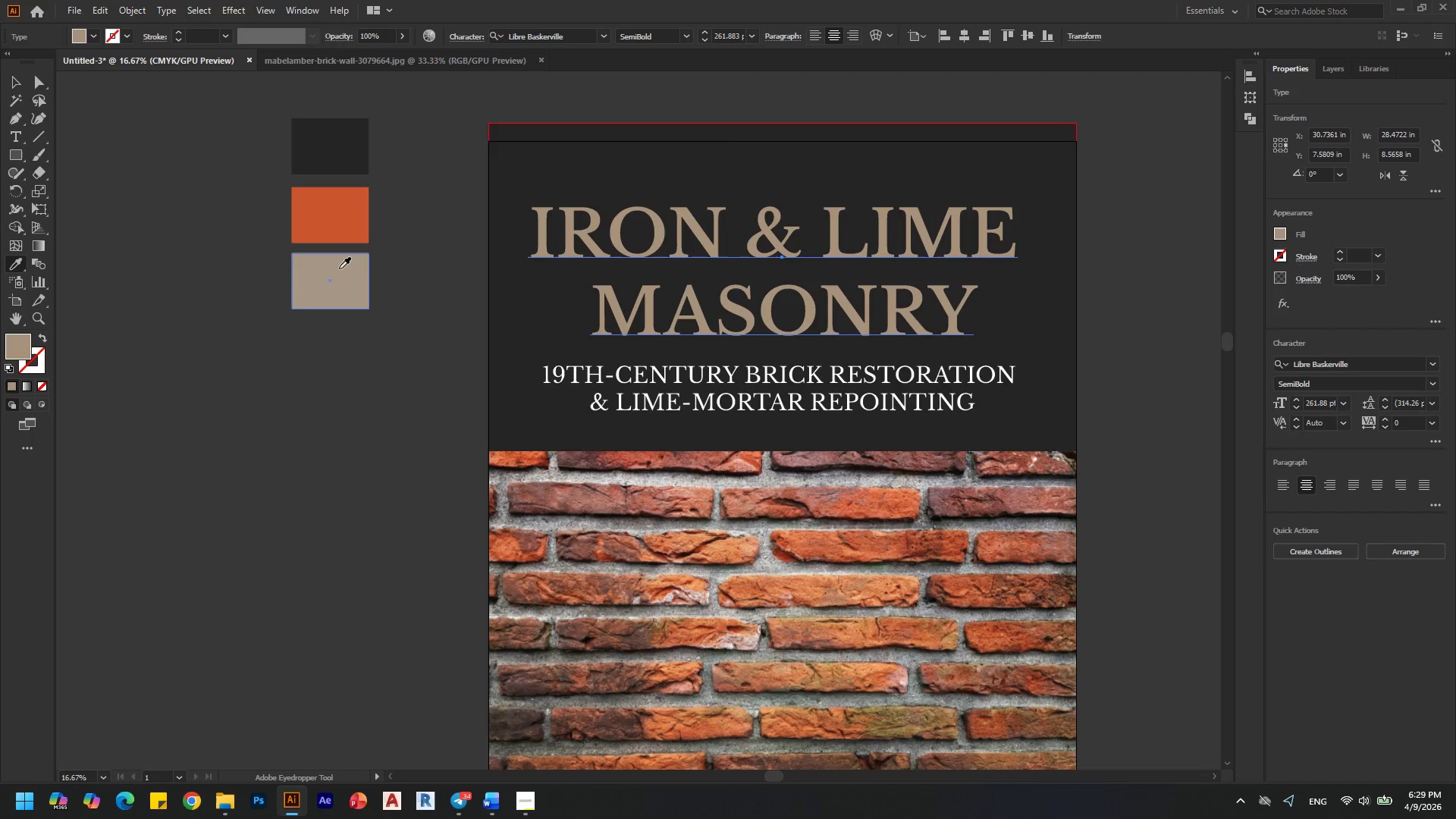 
left_click([339, 268])
 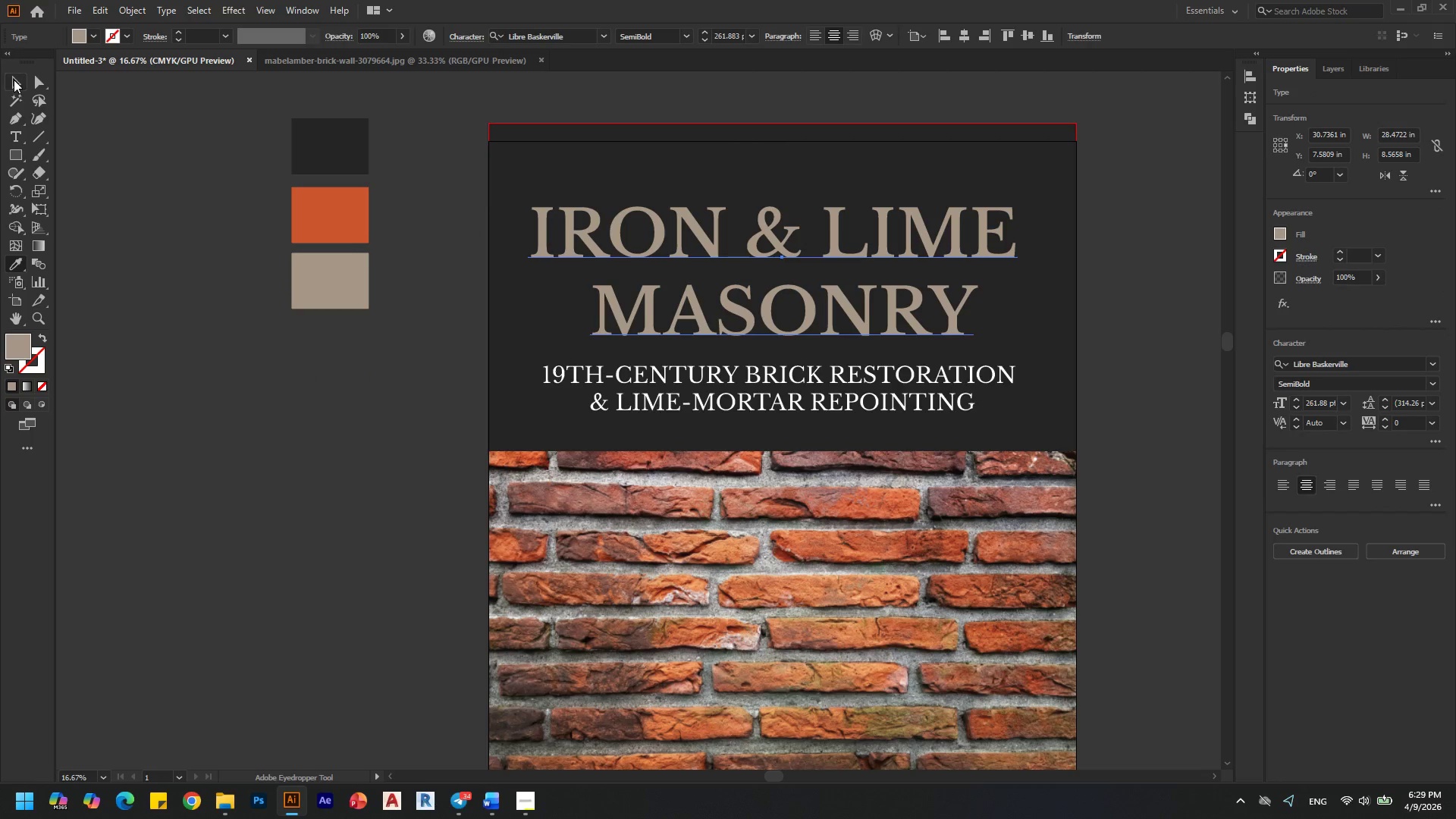 
left_click([15, 87])
 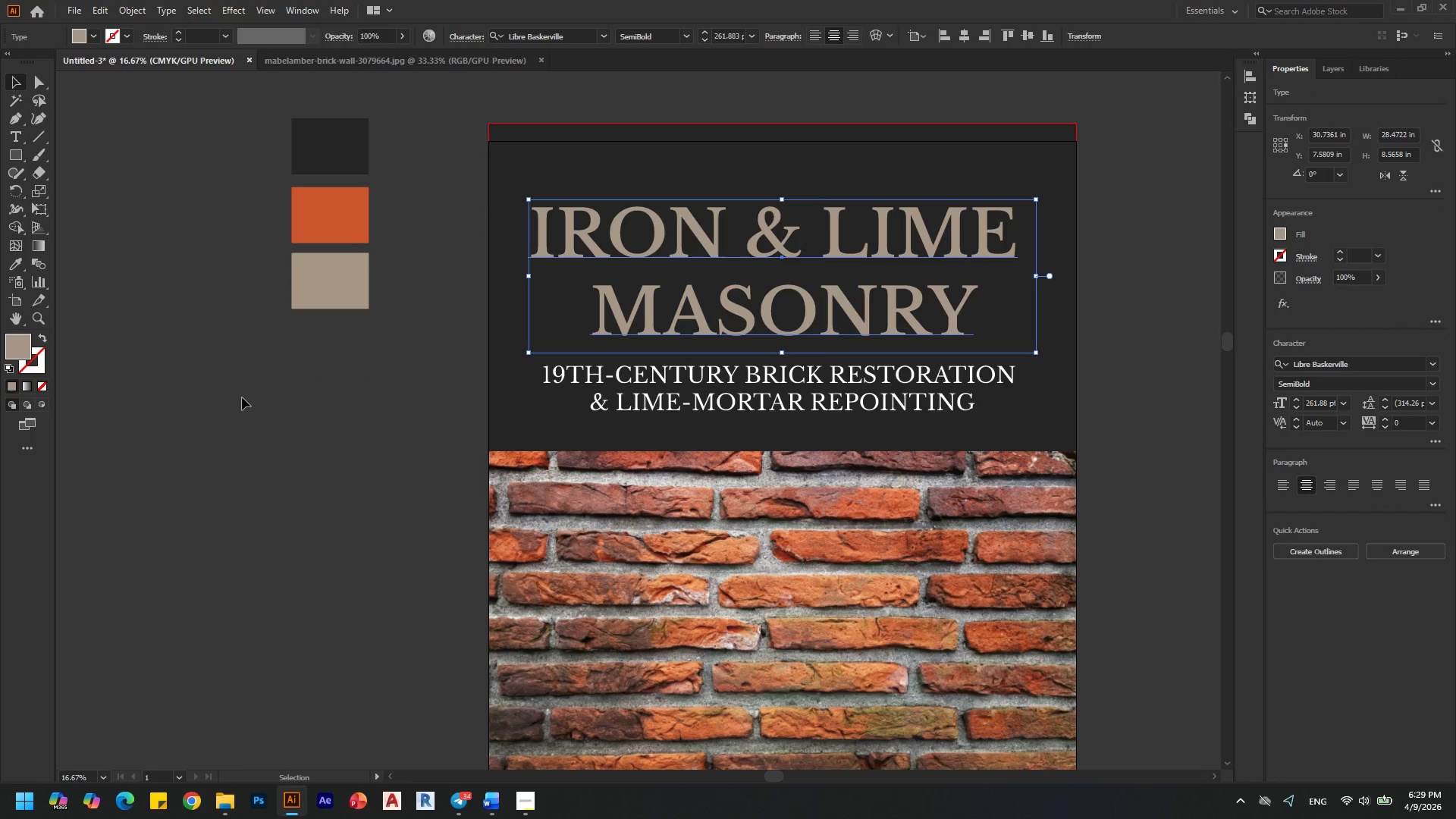 
left_click([242, 397])
 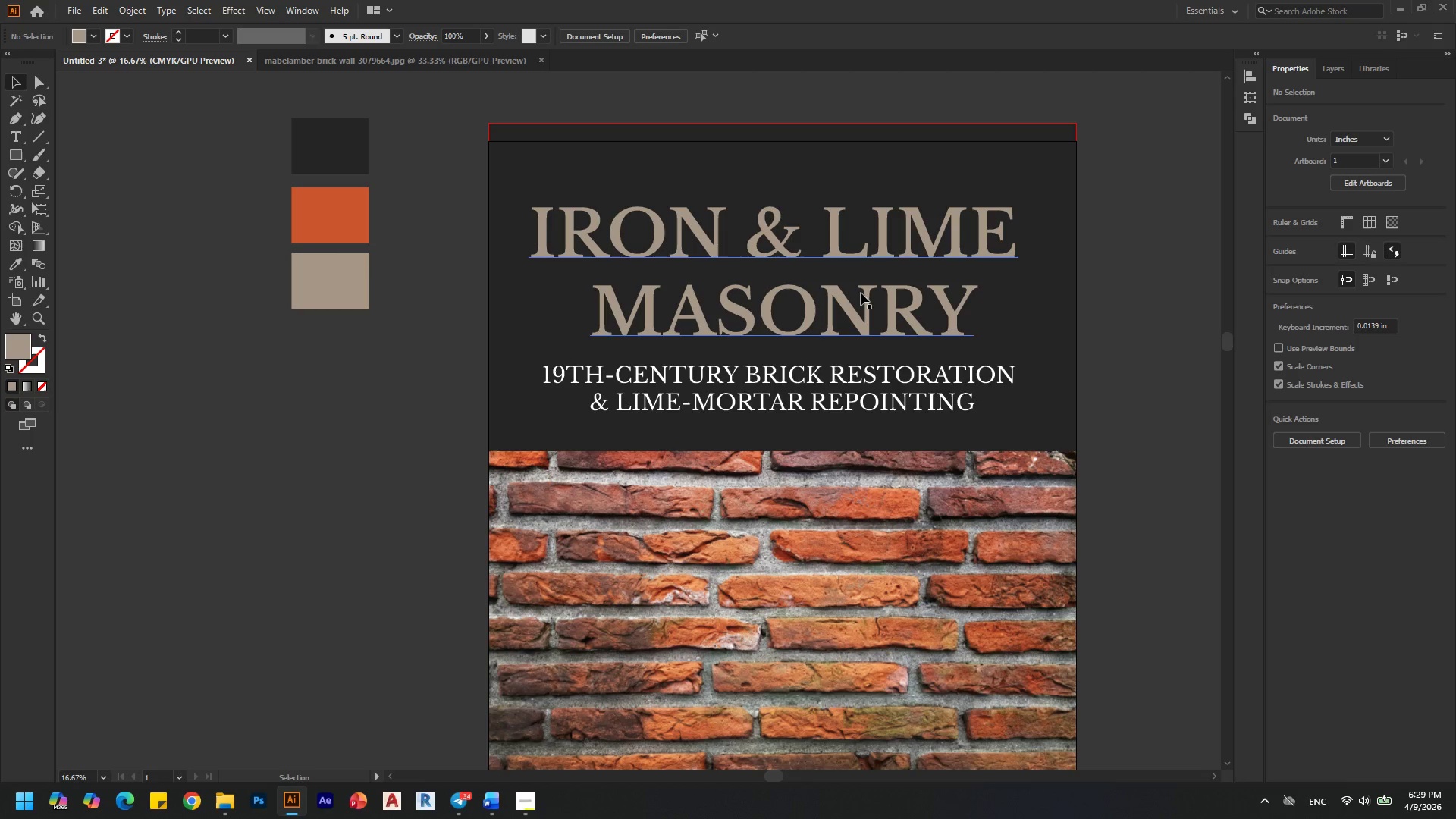 
left_click([861, 293])
 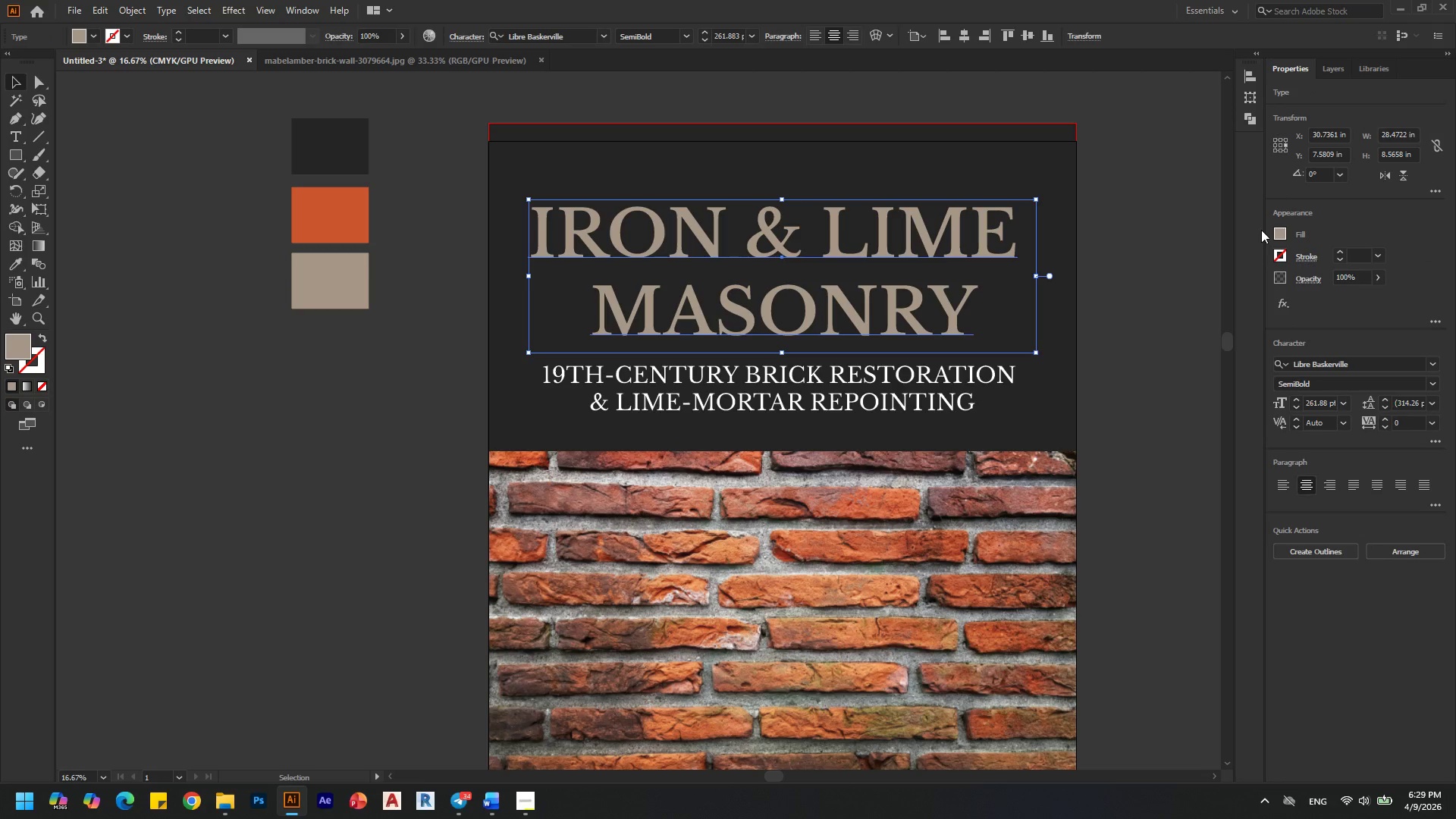 
left_click([1276, 228])